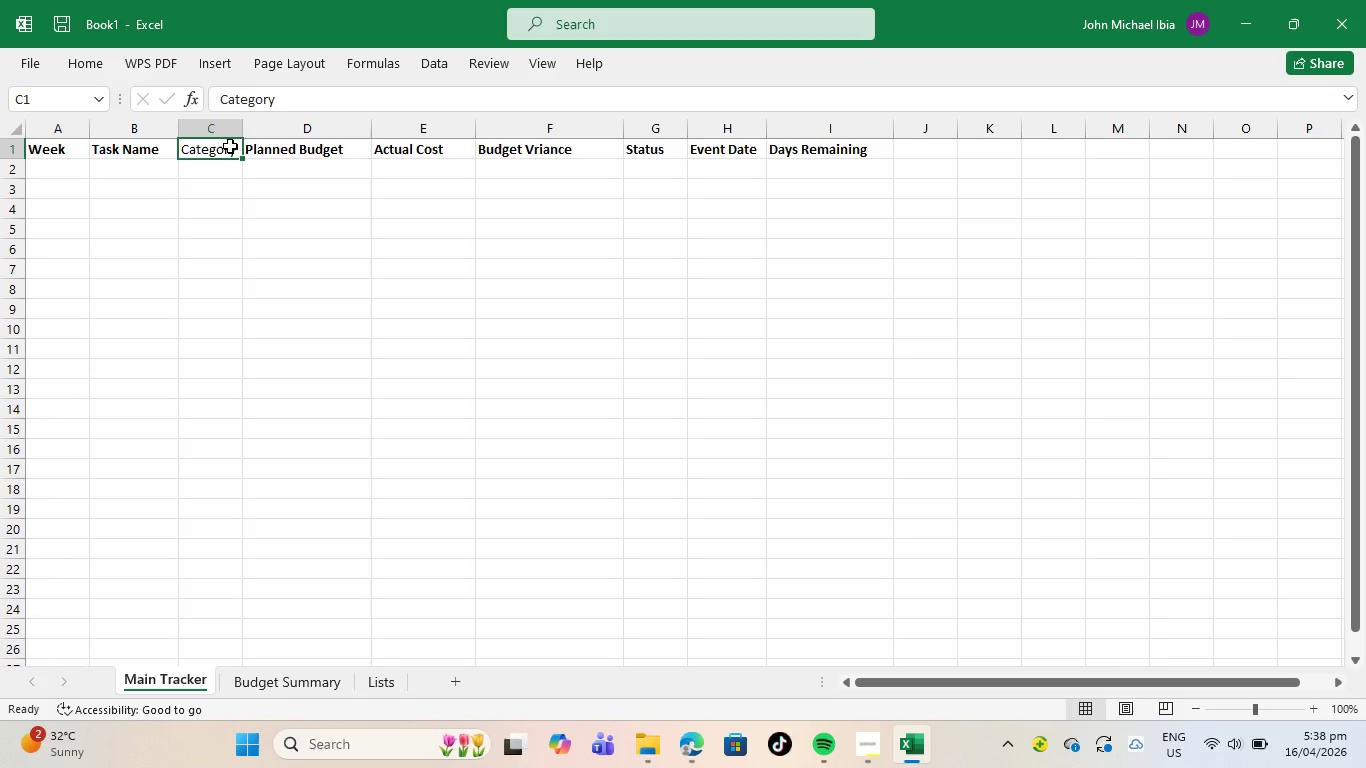 
key(Control+B)
 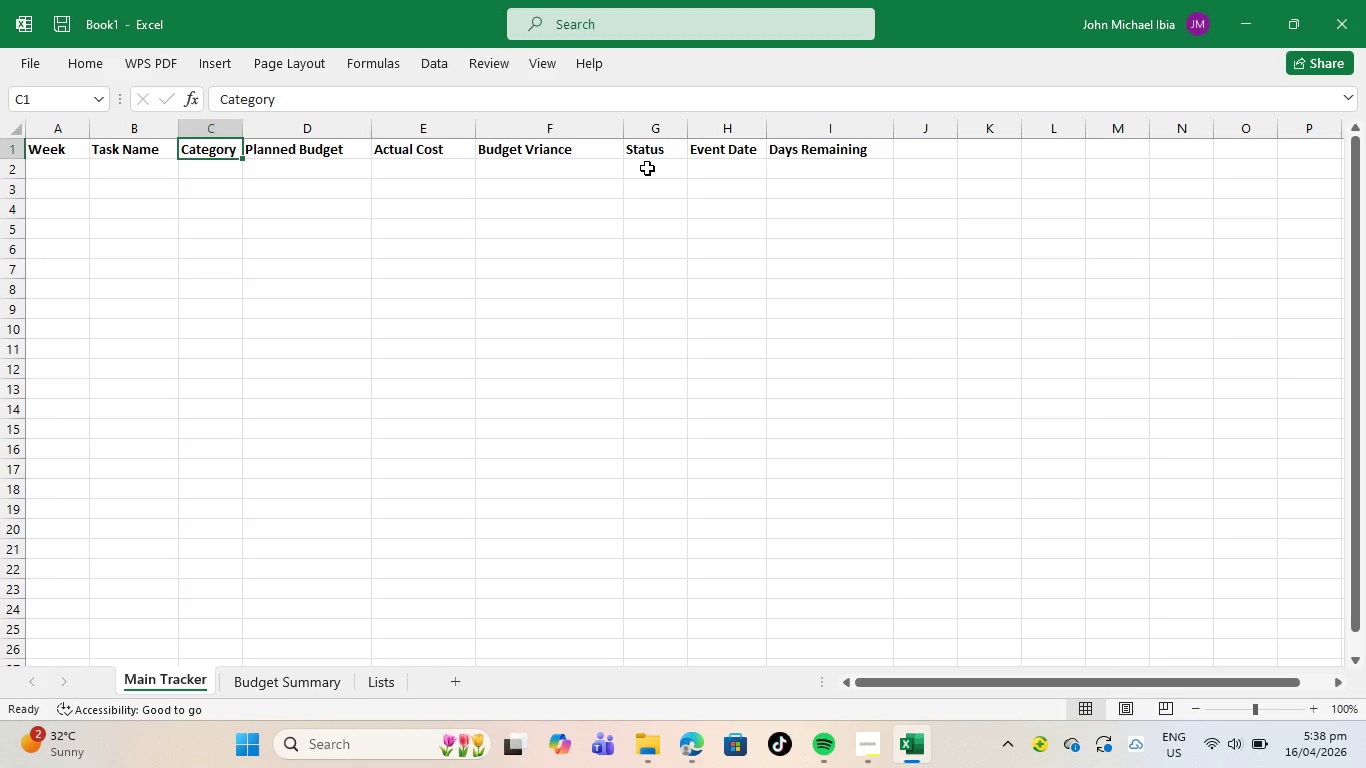 
left_click([716, 167])
 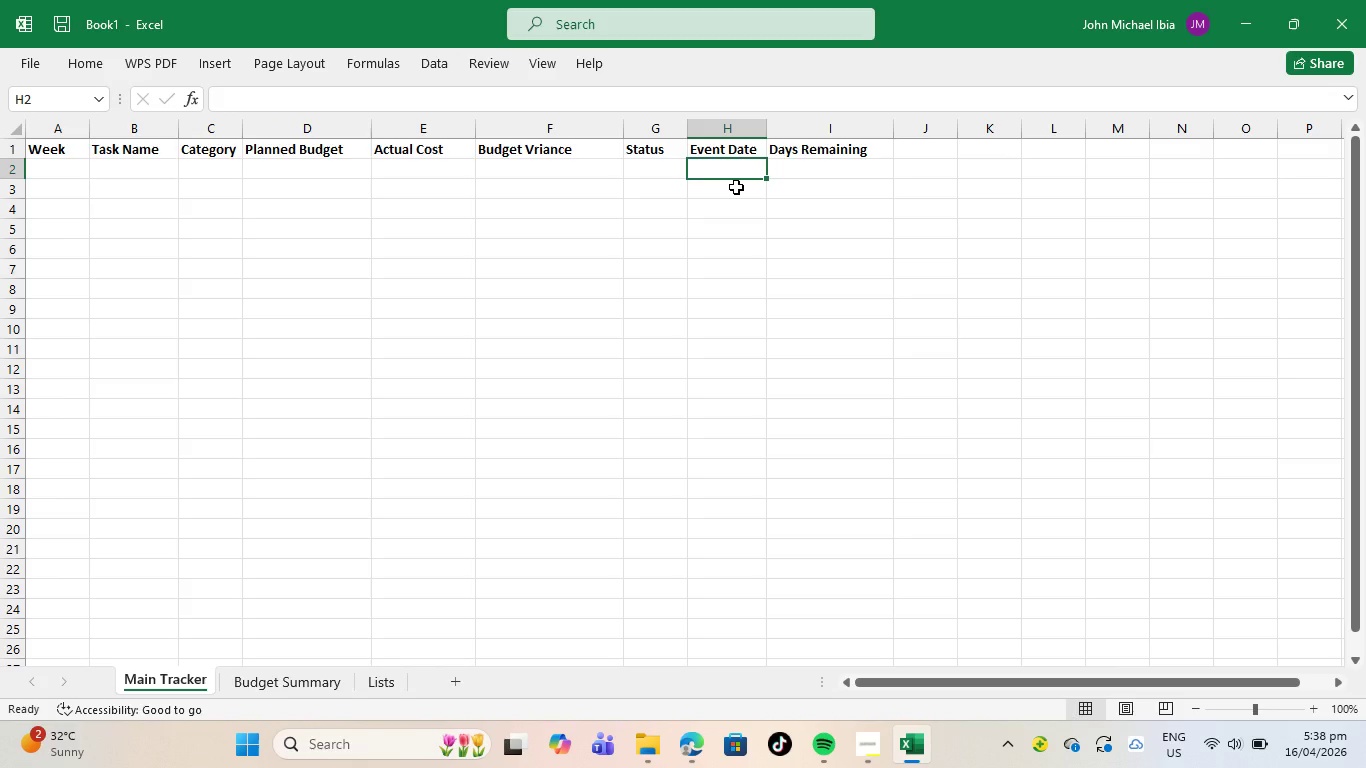 
type(11/)
 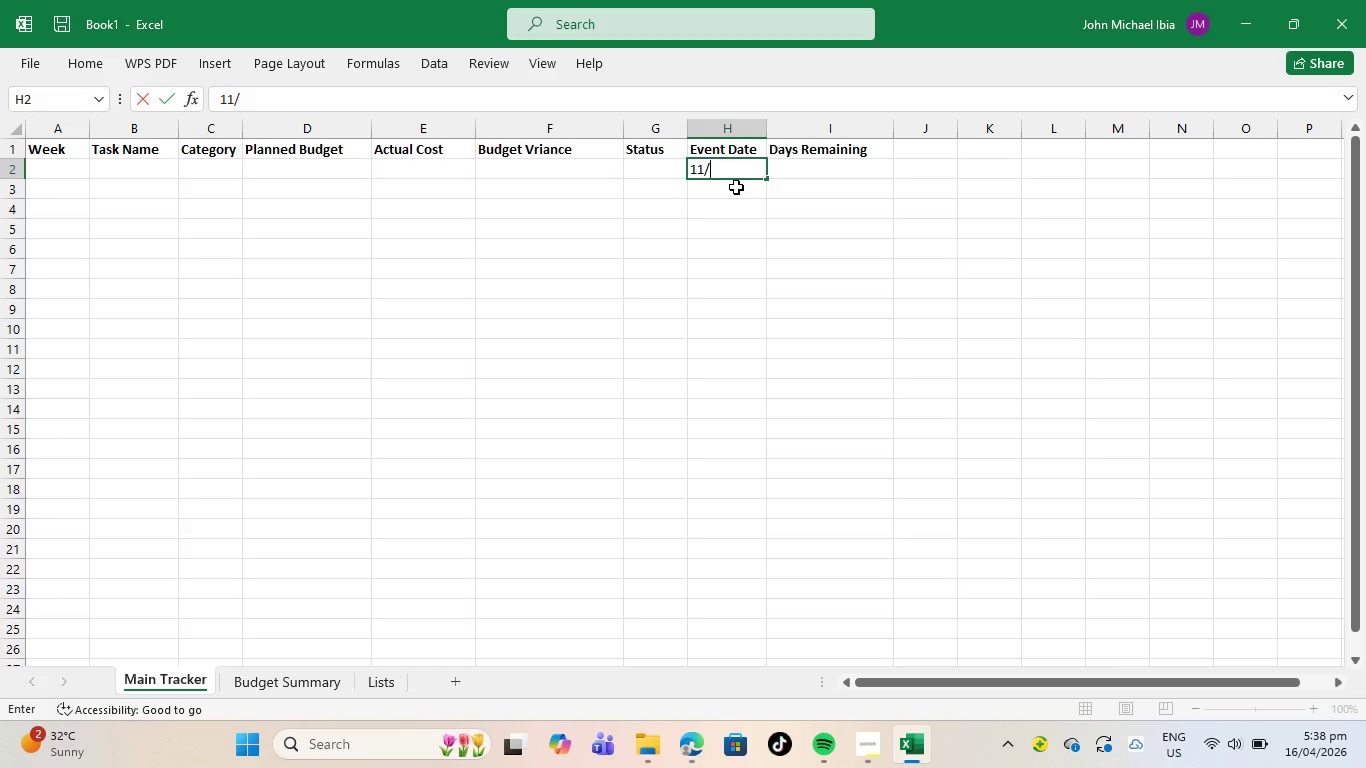 
type(15/2024)
 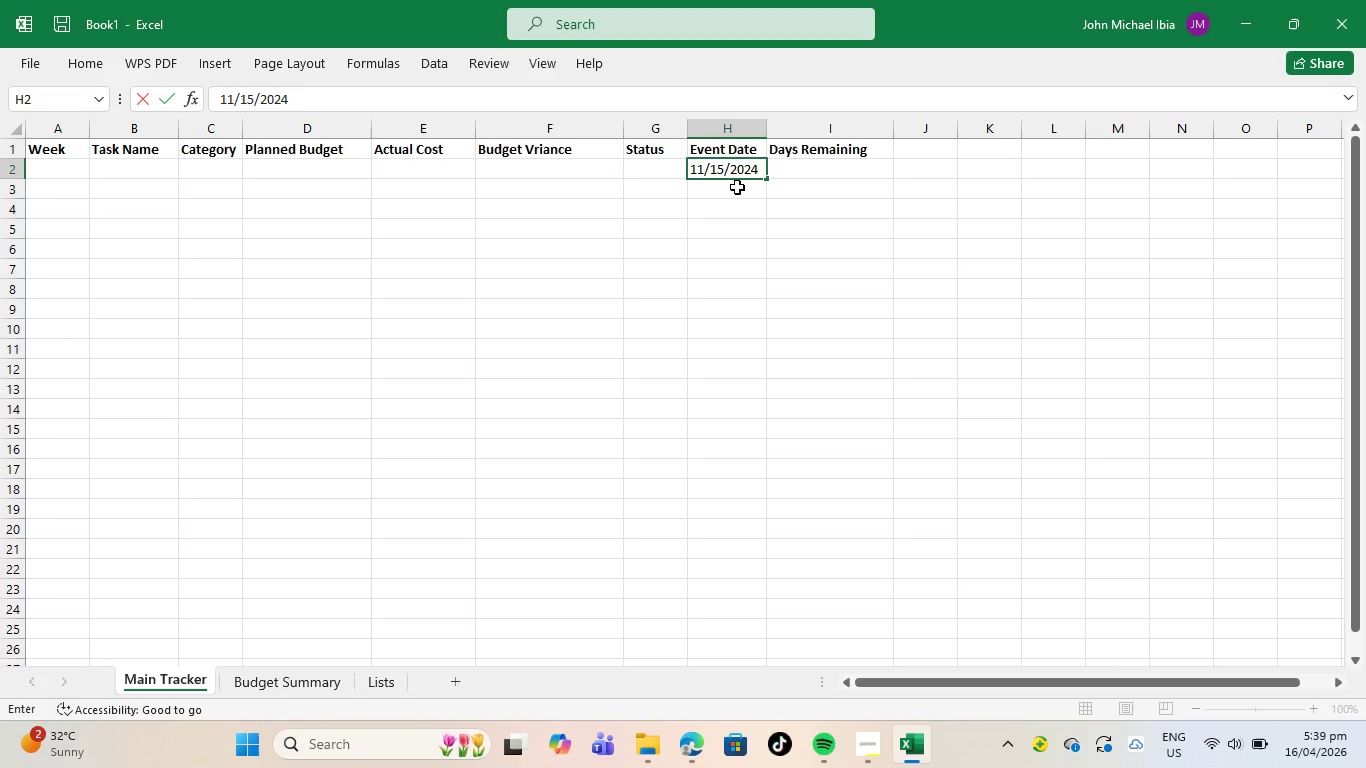 
left_click([737, 187])
 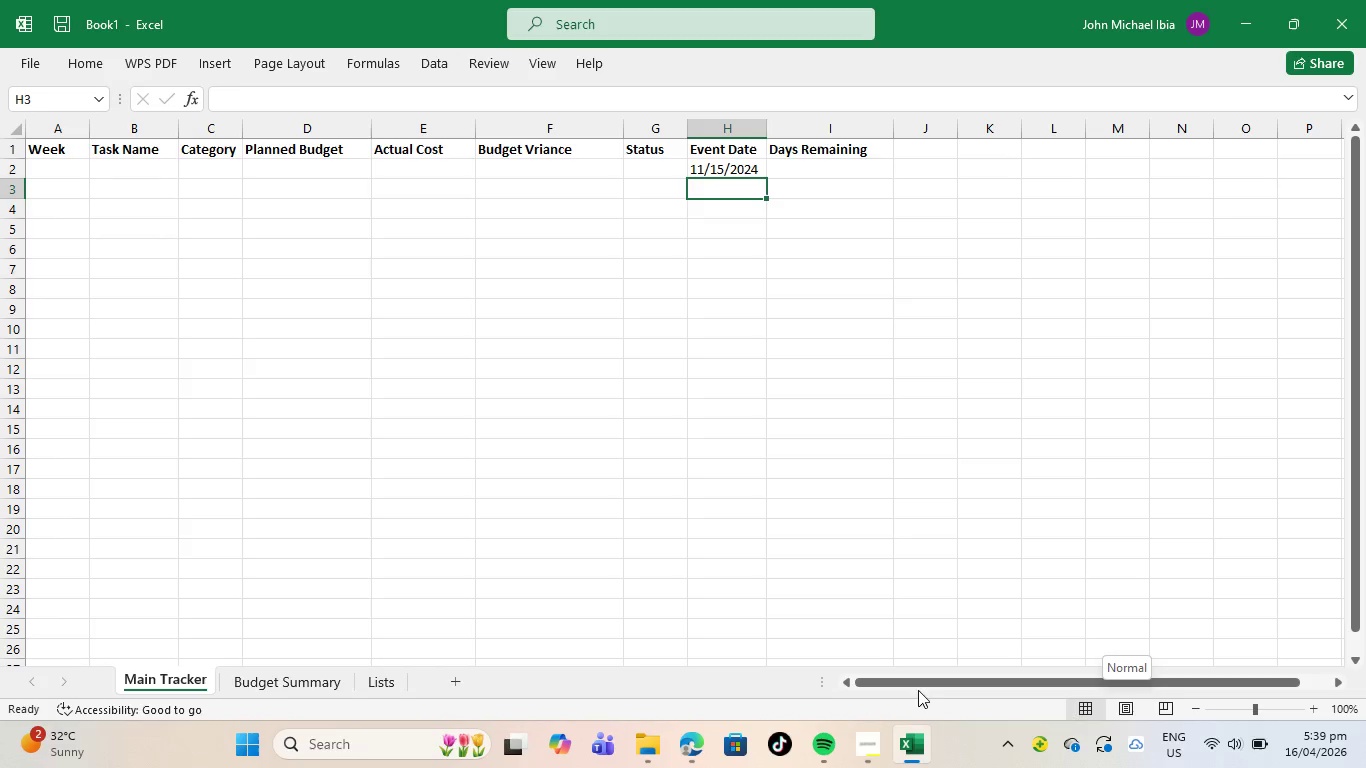 
wait(7.88)
 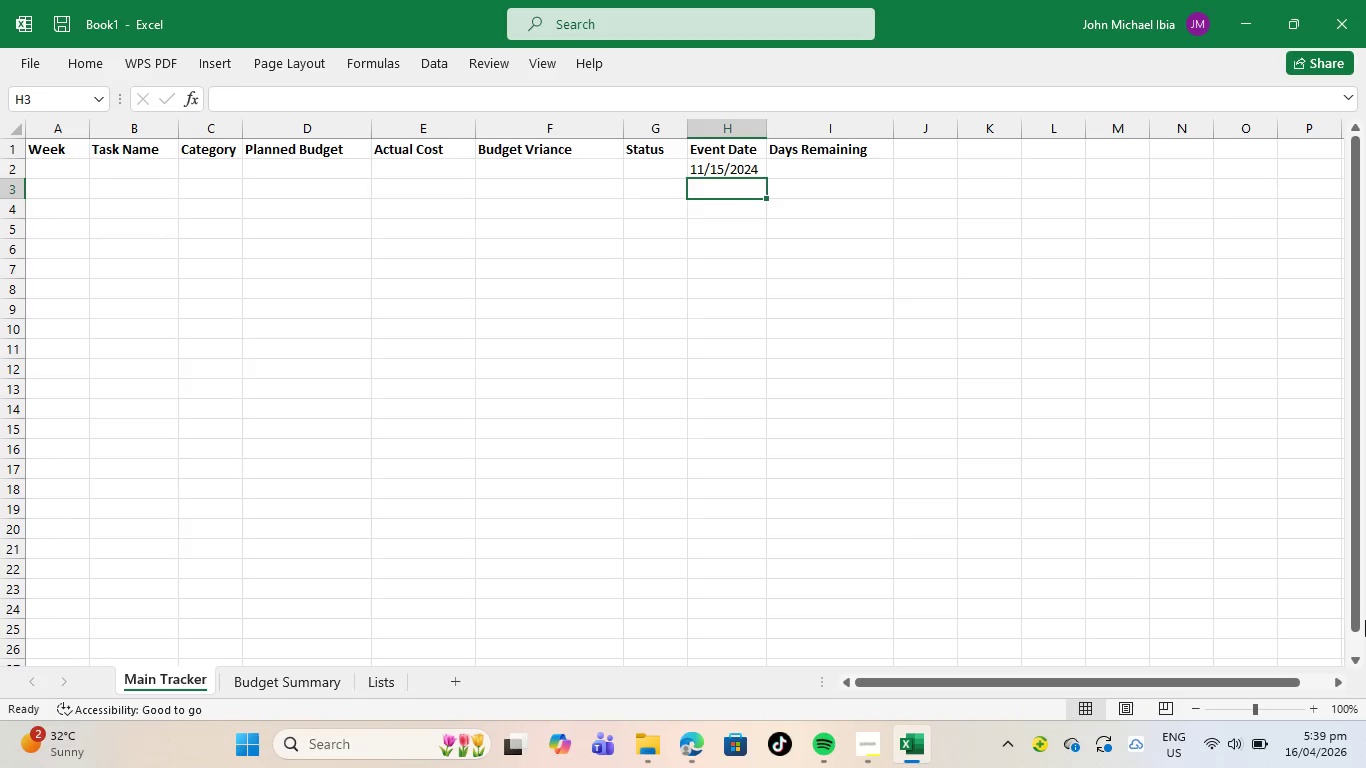 
left_click([530, 167])
 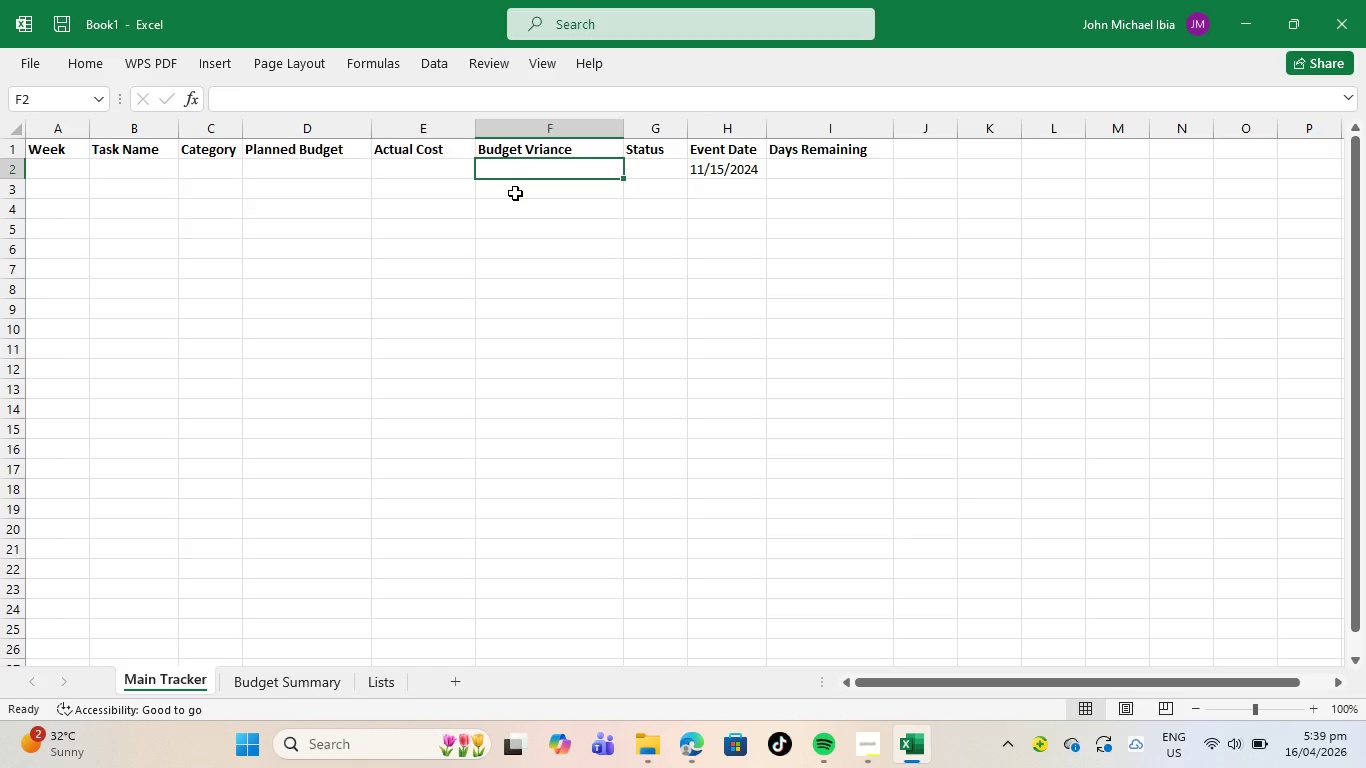 
key(Equal)
 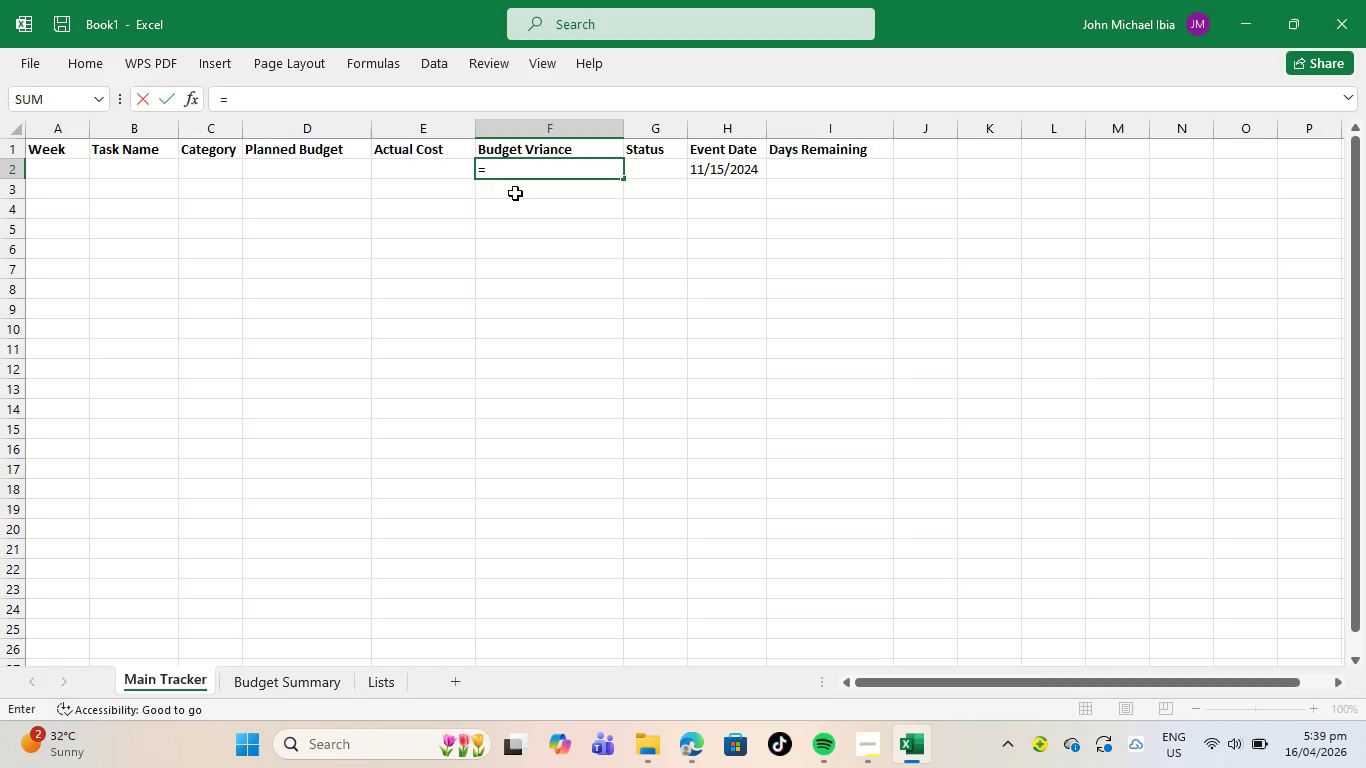 
type(e2-d2)
 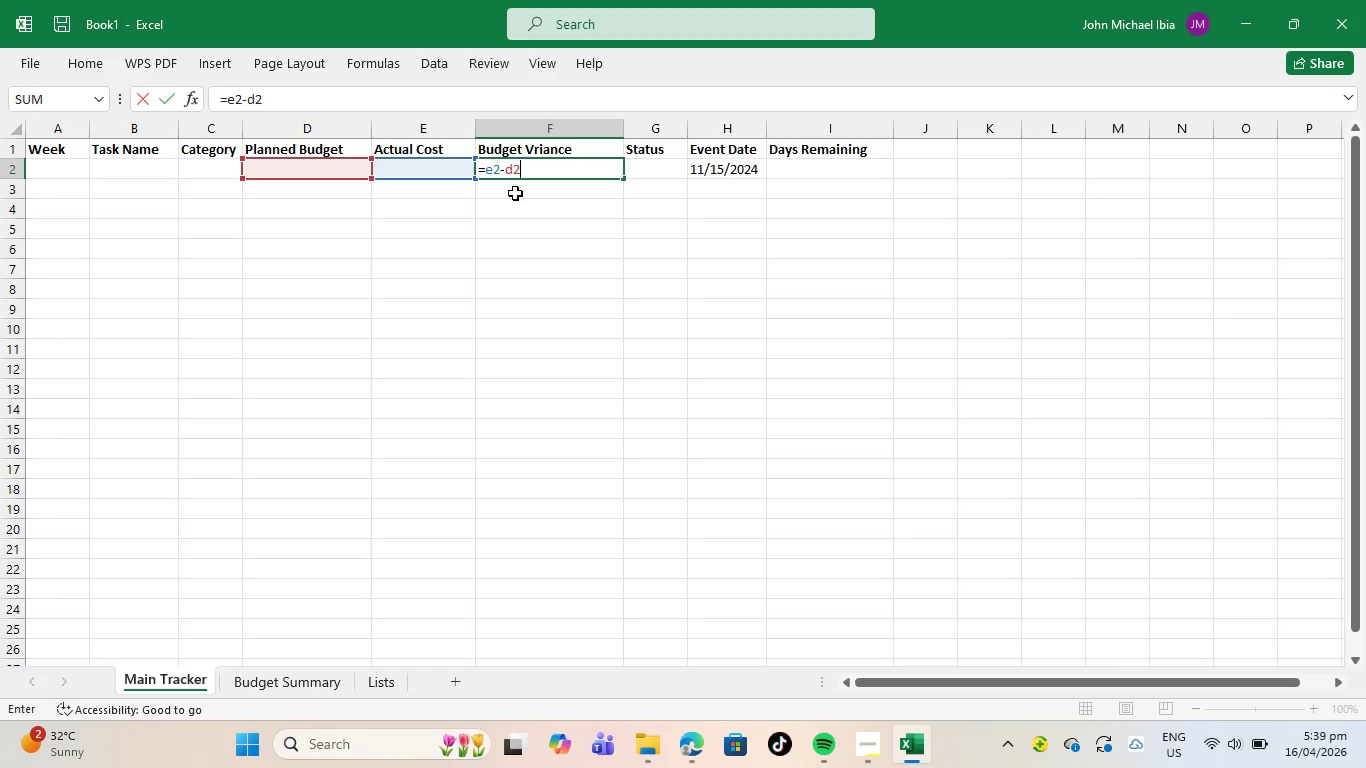 
key(Enter)
 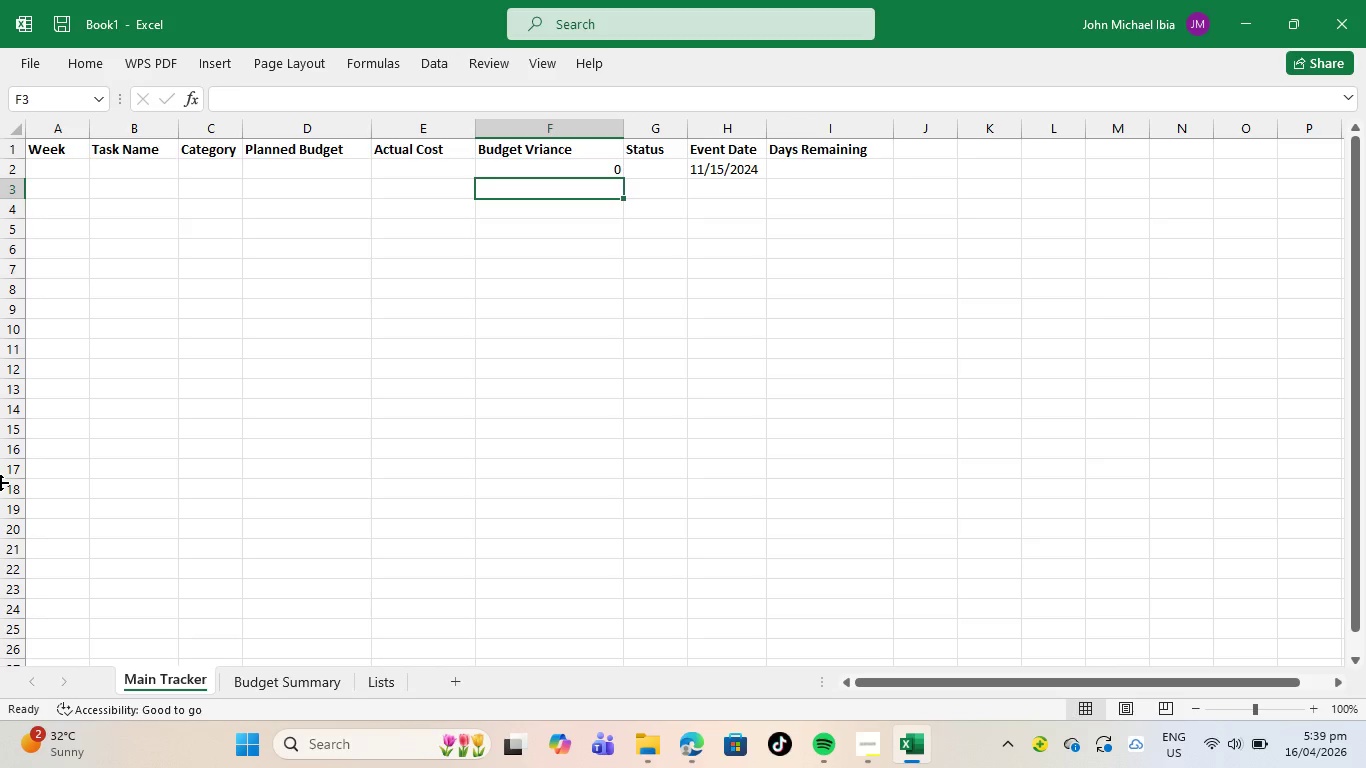 
wait(19.23)
 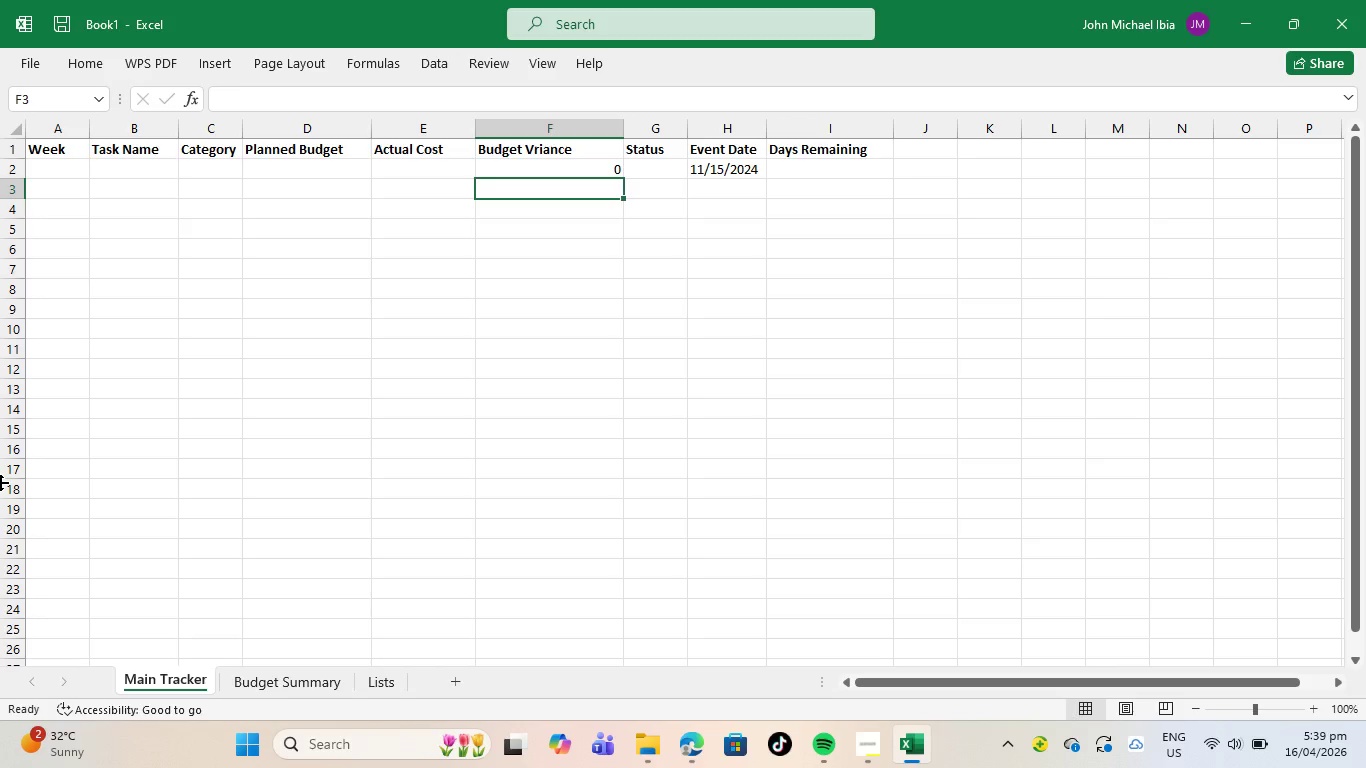 
left_click([841, 171])
 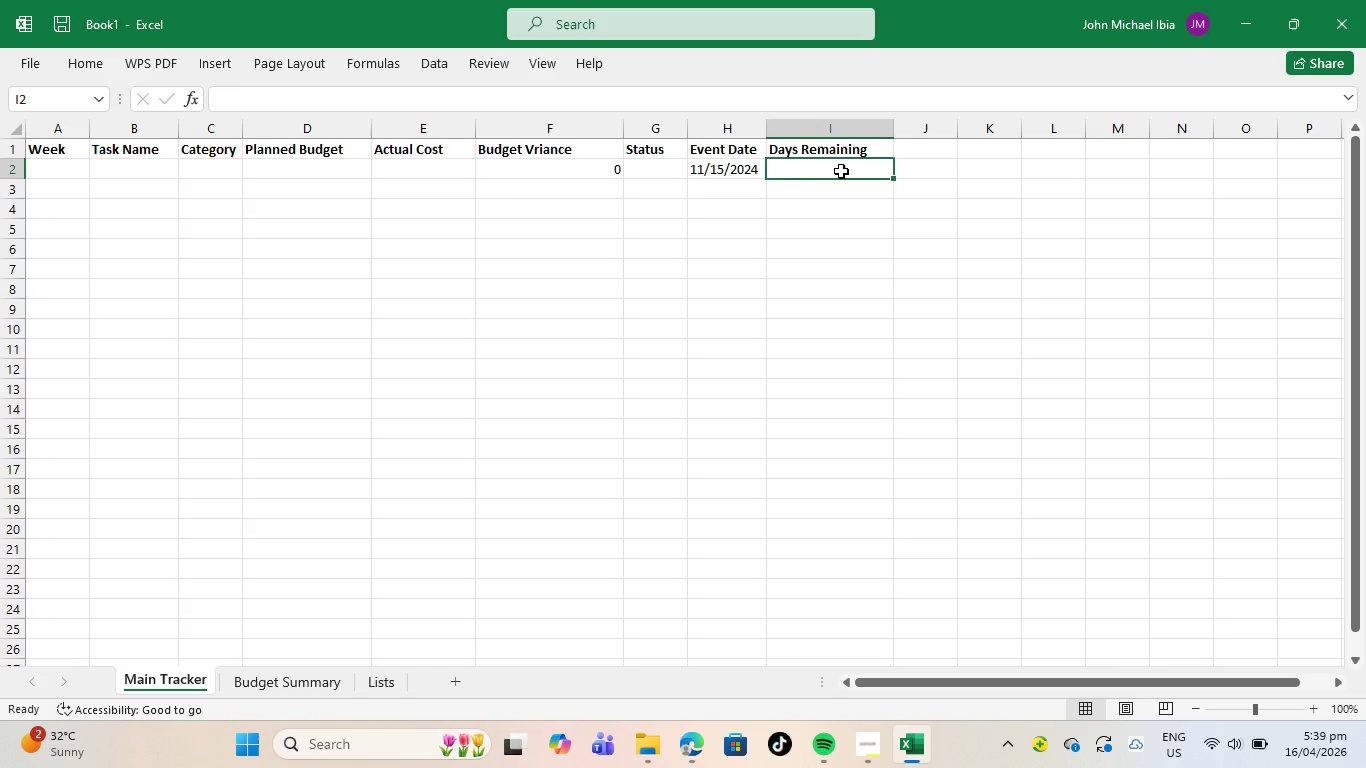 
key(Equal)
 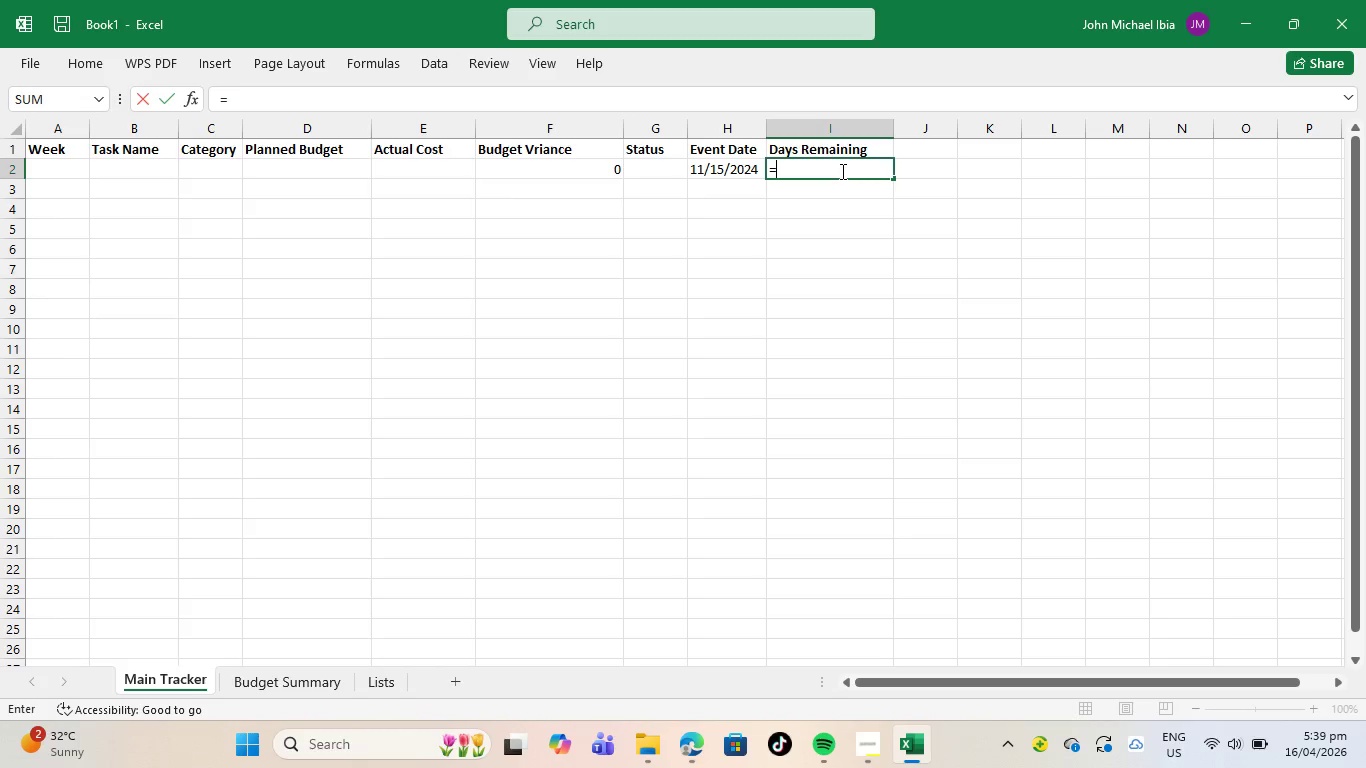 
key(Shift+4)
 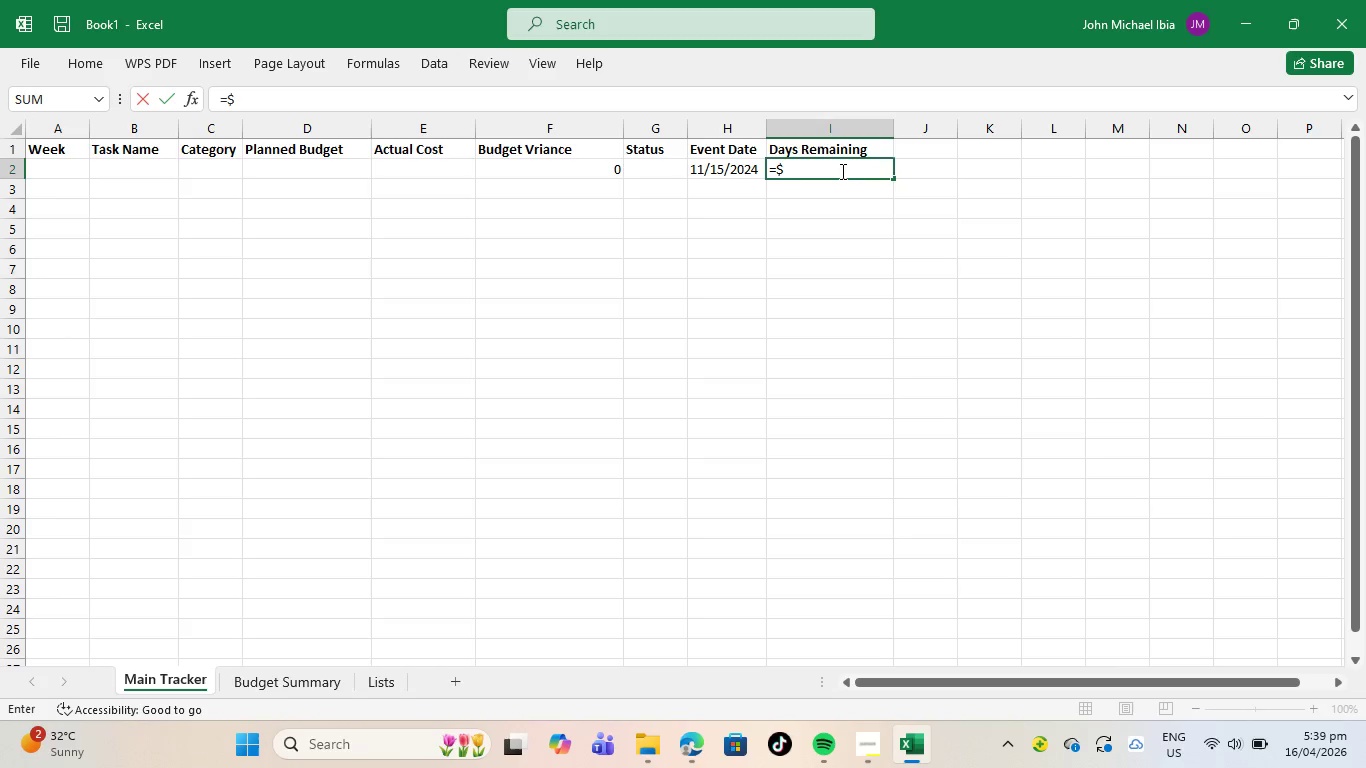 
type(h$2-TODAY)
 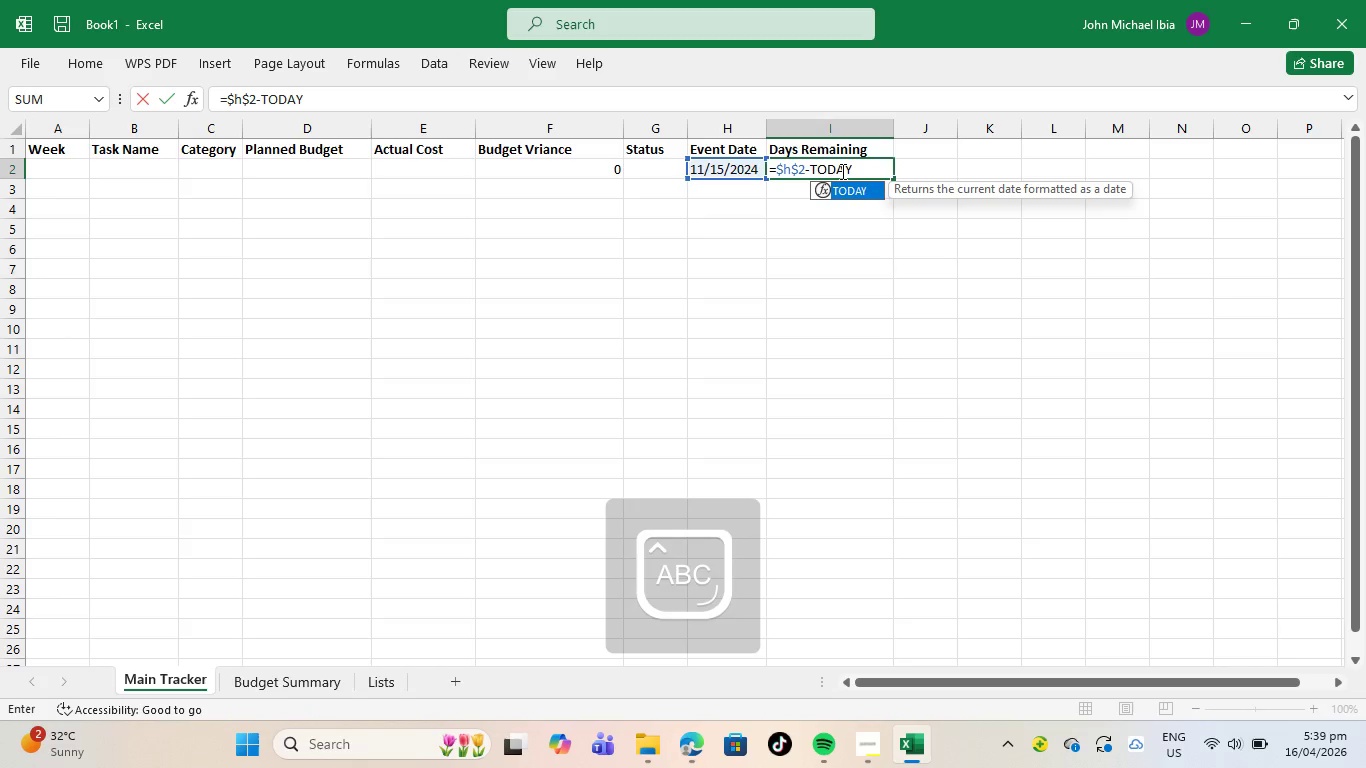 
type(())
 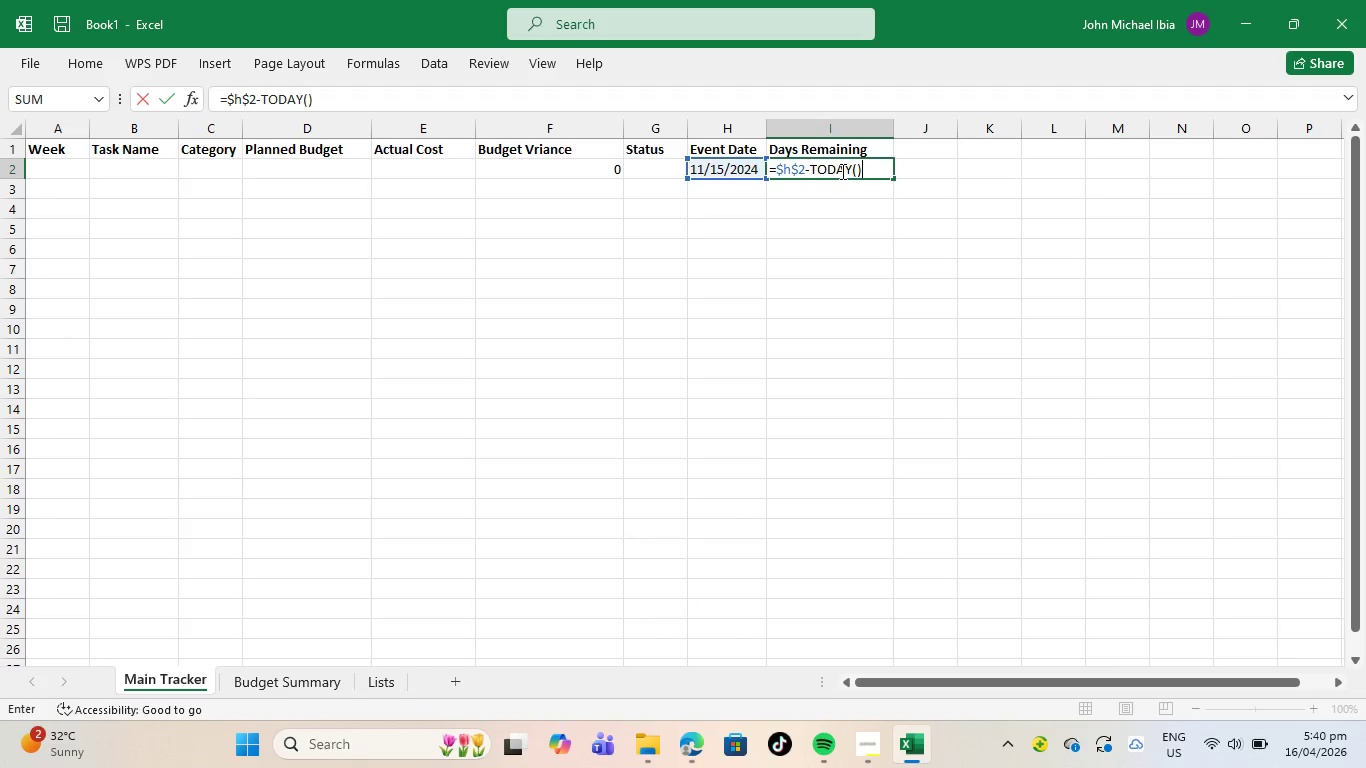 
key(Enter)
 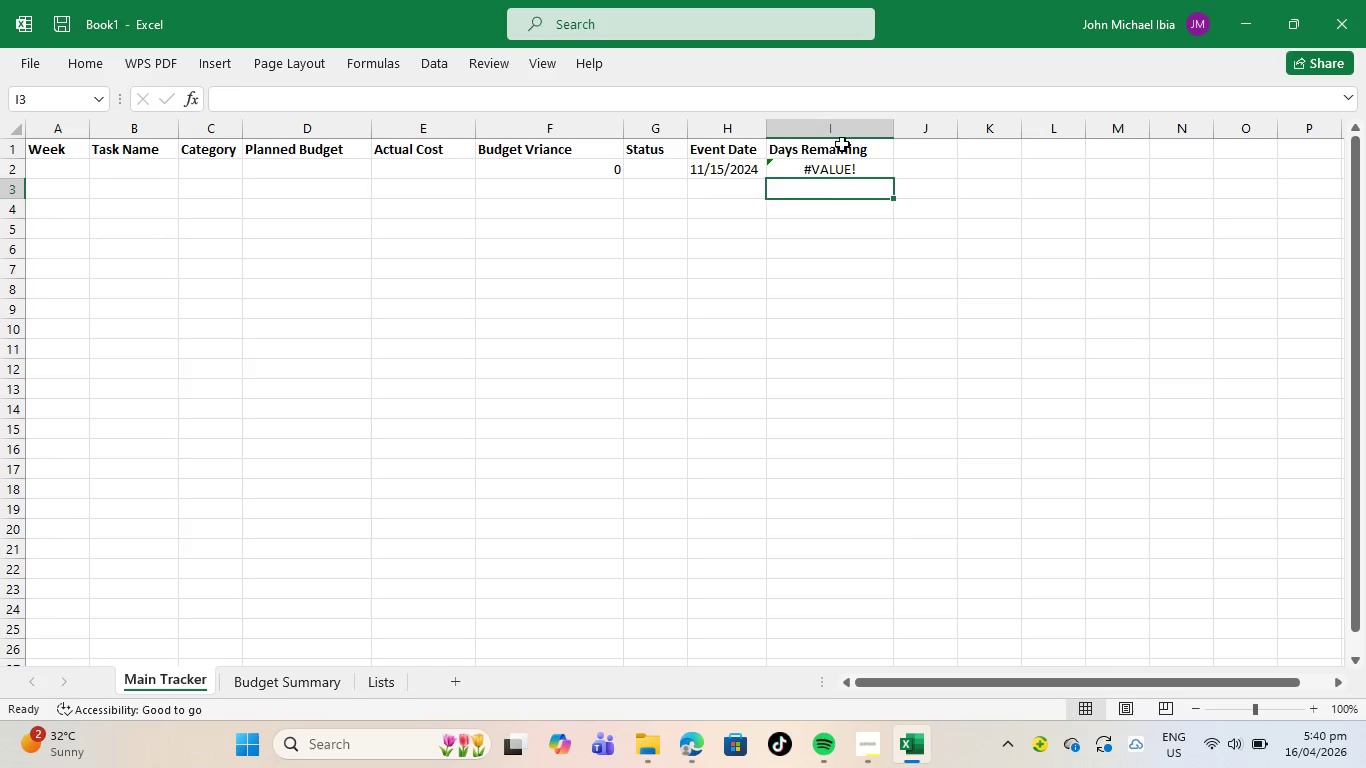 
left_click([827, 161])
 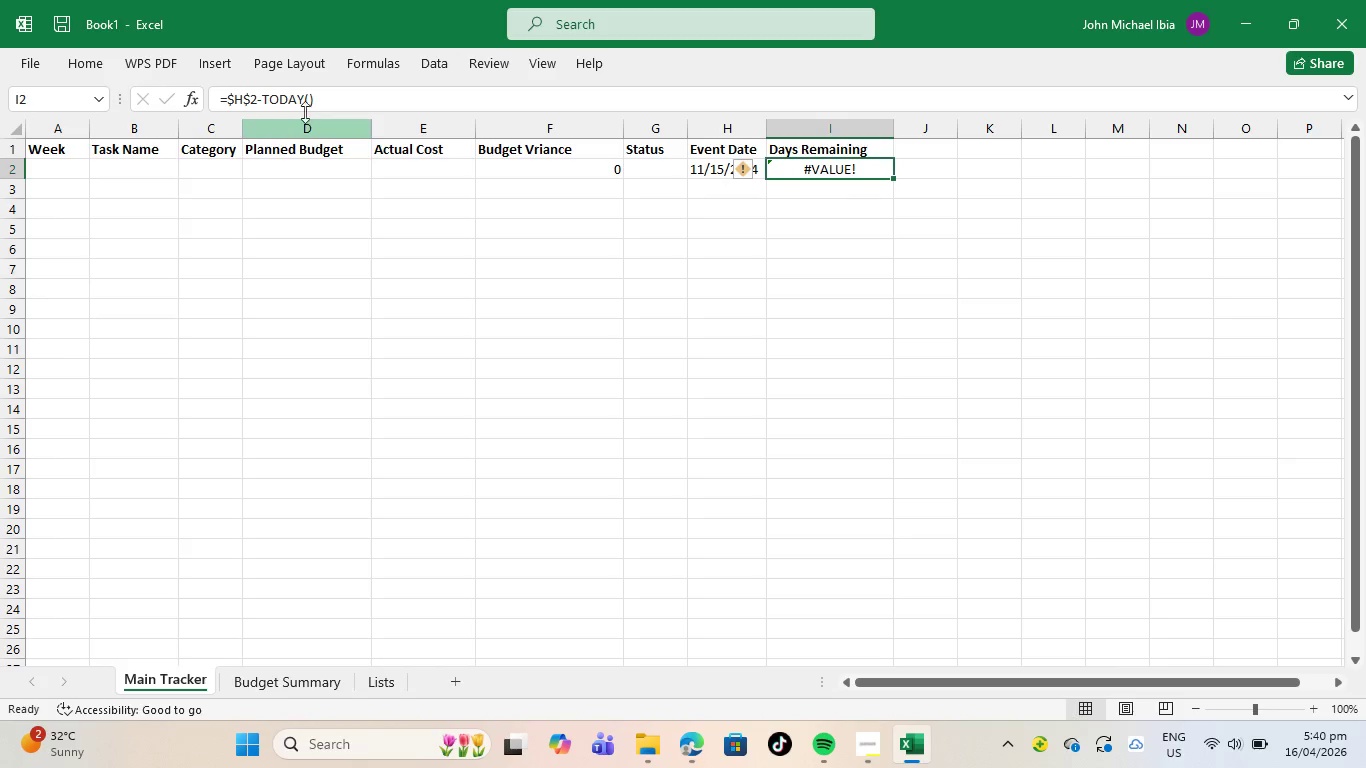 
left_click([328, 101])
 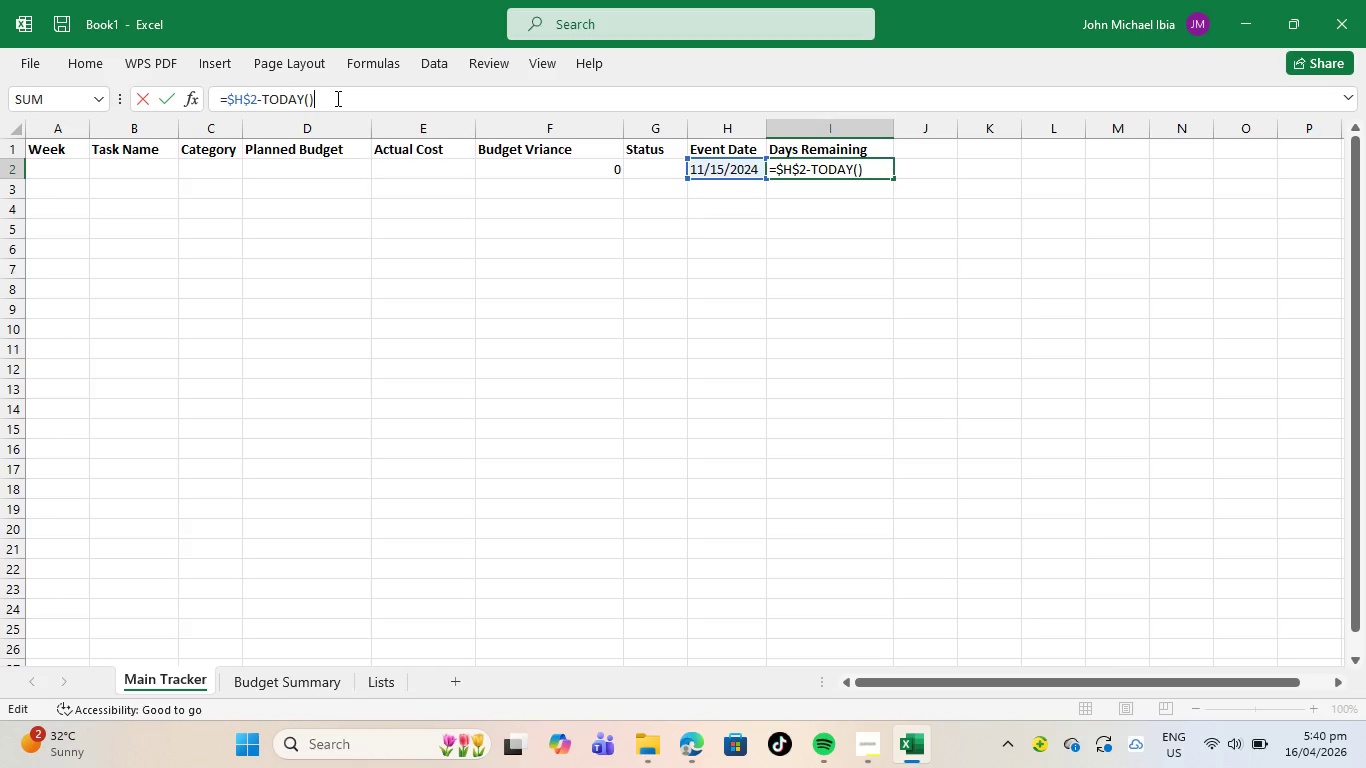 
wait(15.55)
 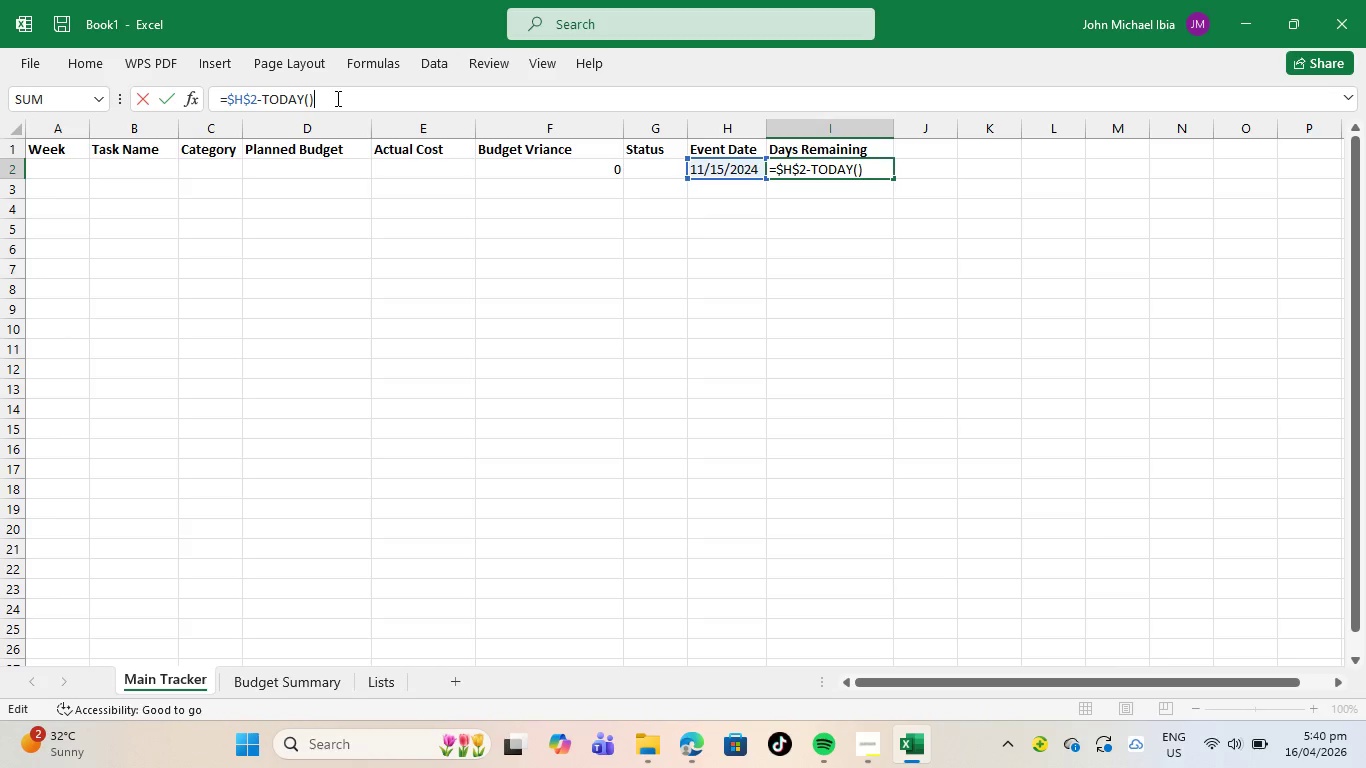 
left_click_drag(start_coordinate=[865, 167], to_coordinate=[777, 172])
 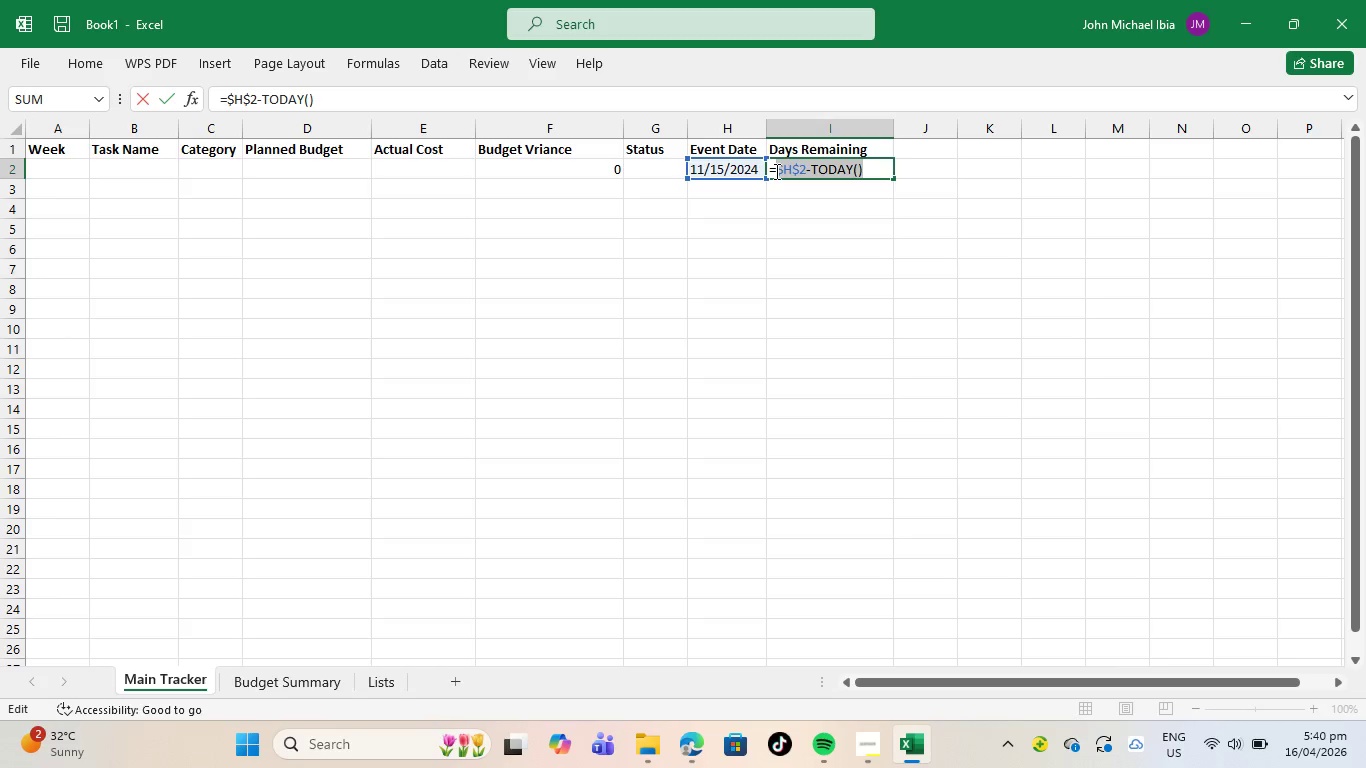 
key(Backspace)
 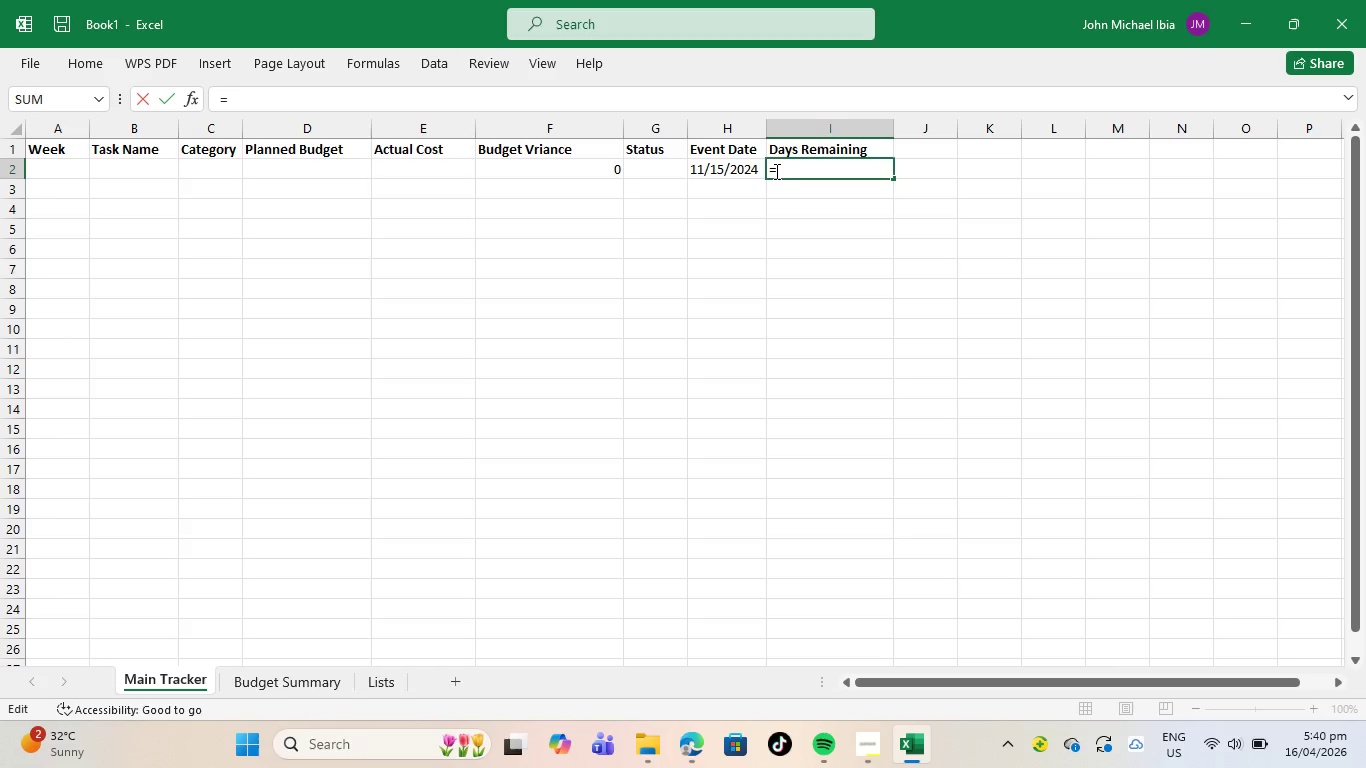 
key(Backspace)
 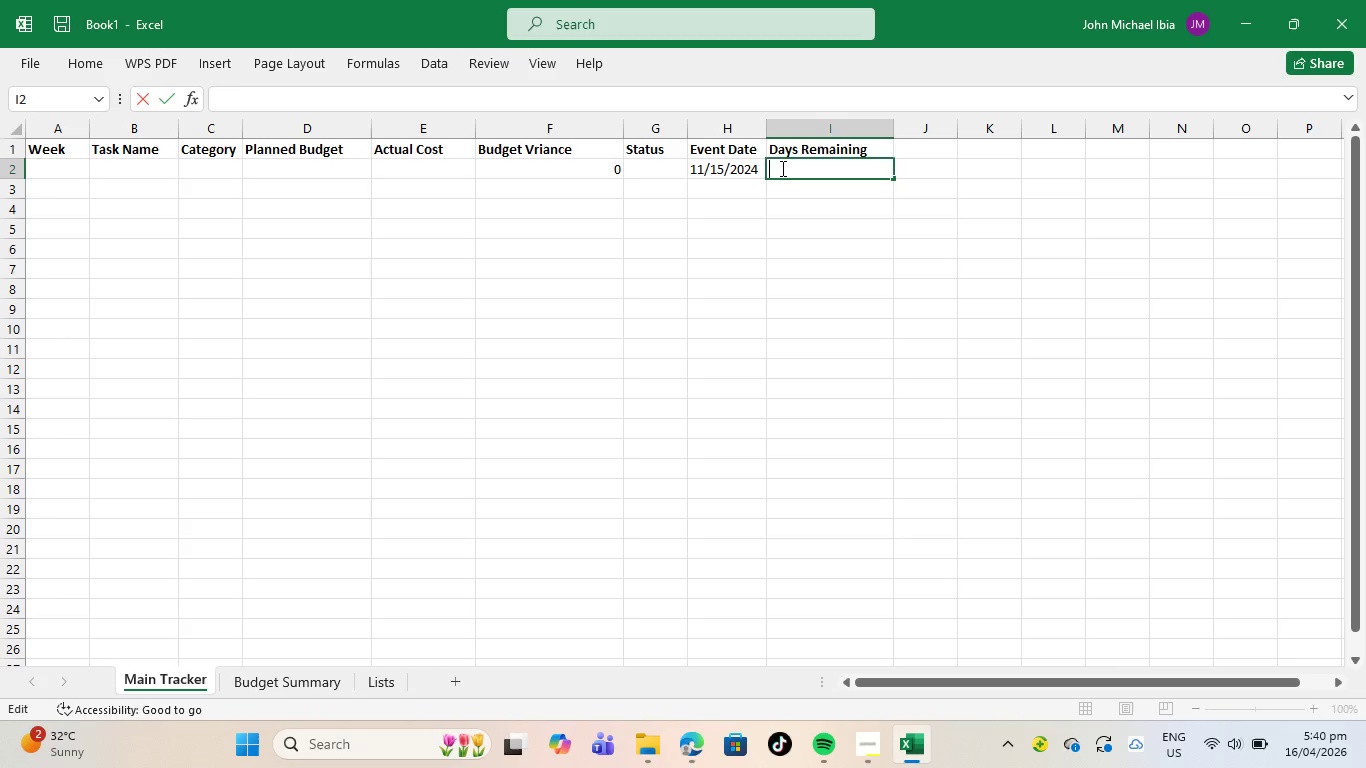 
key(Equal)
 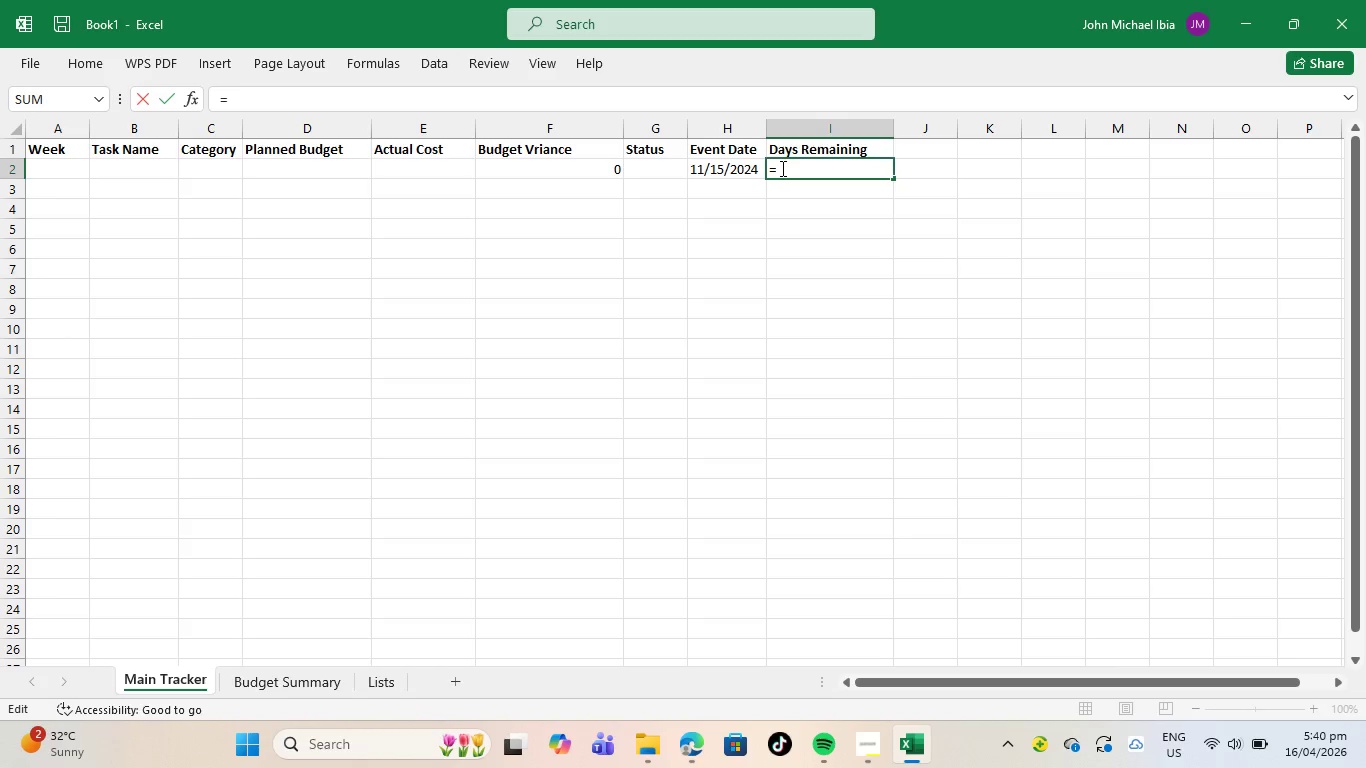 
key(Shift+4)
 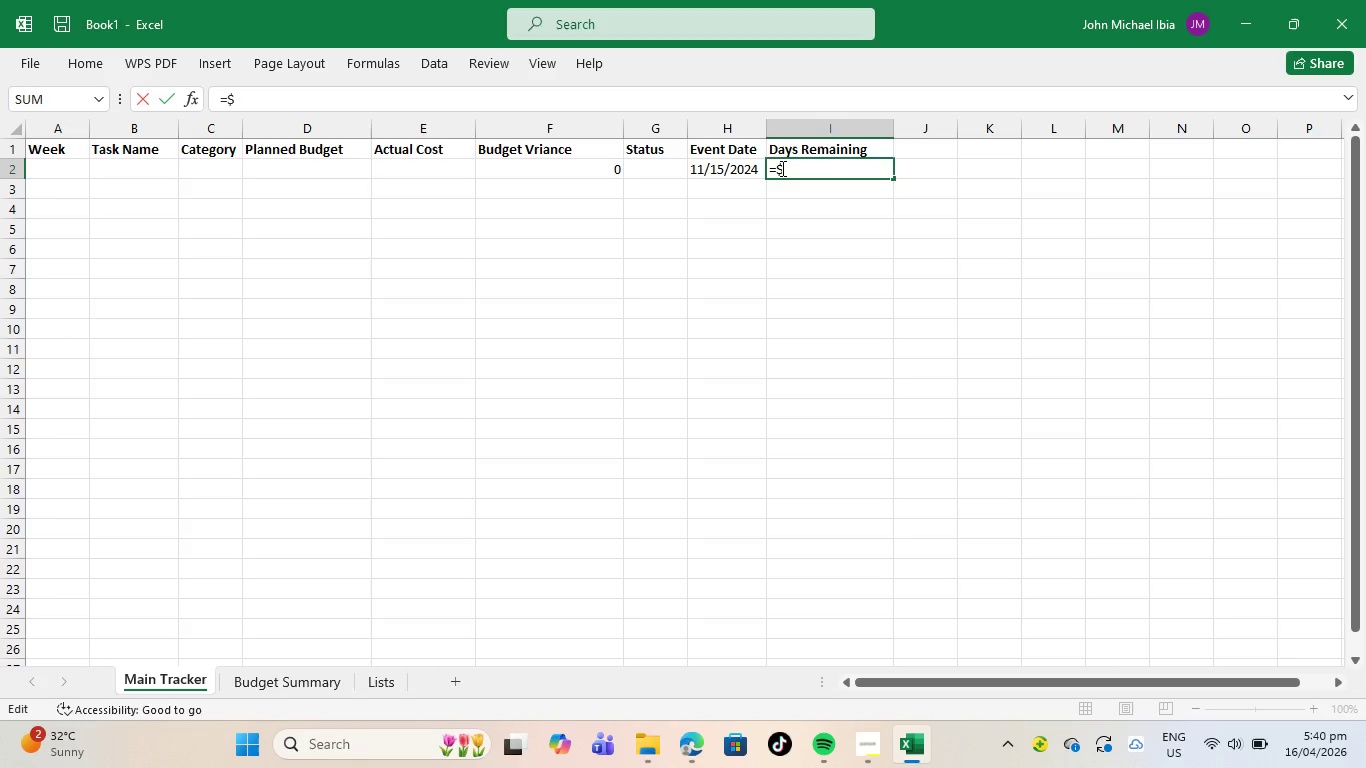 
key(H)
 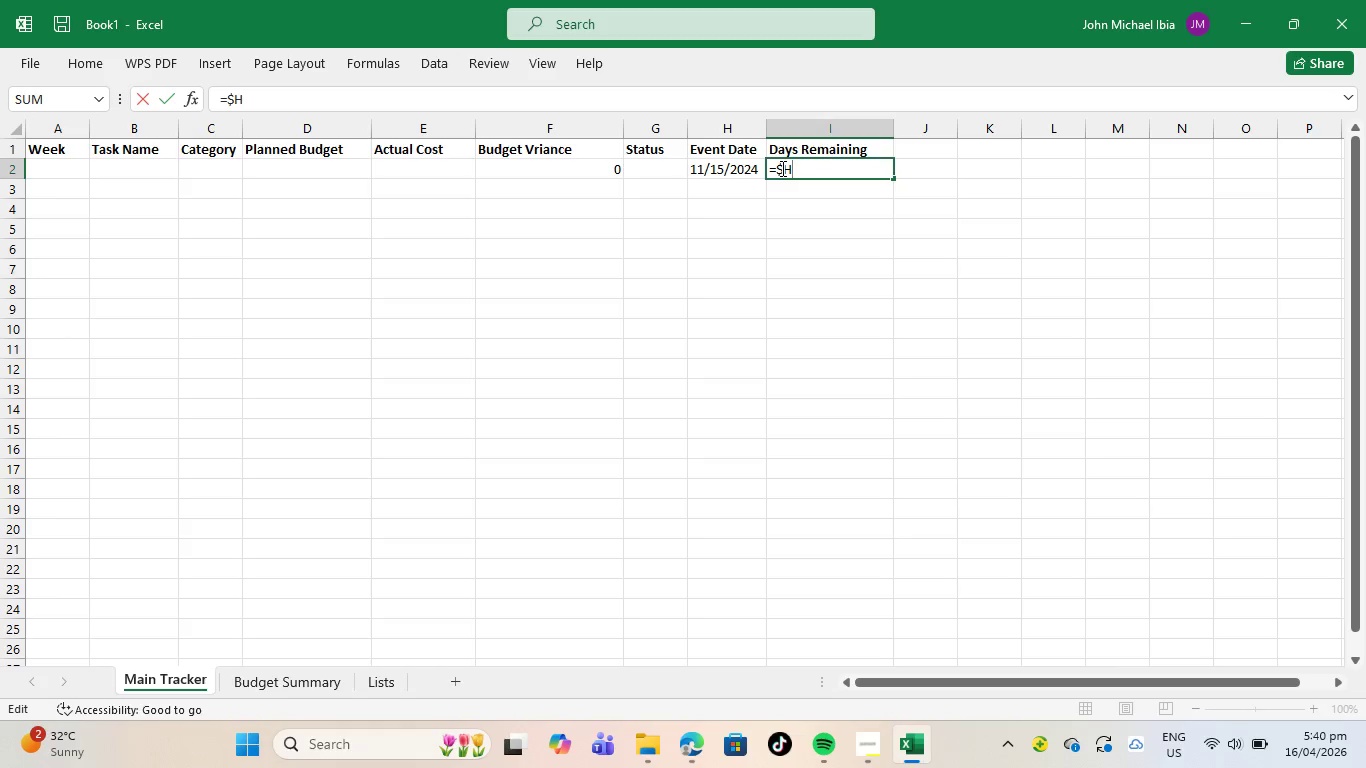 
wait(5.27)
 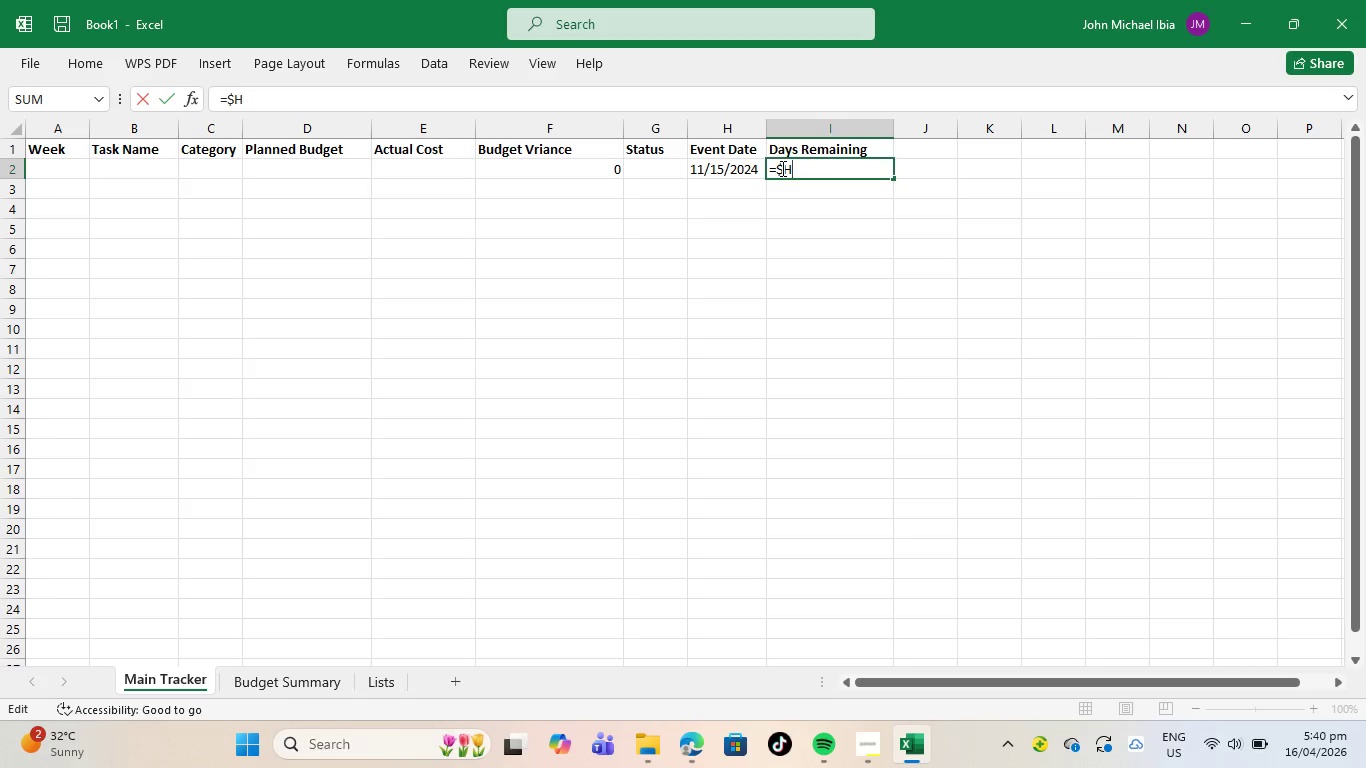 
type($2-)
 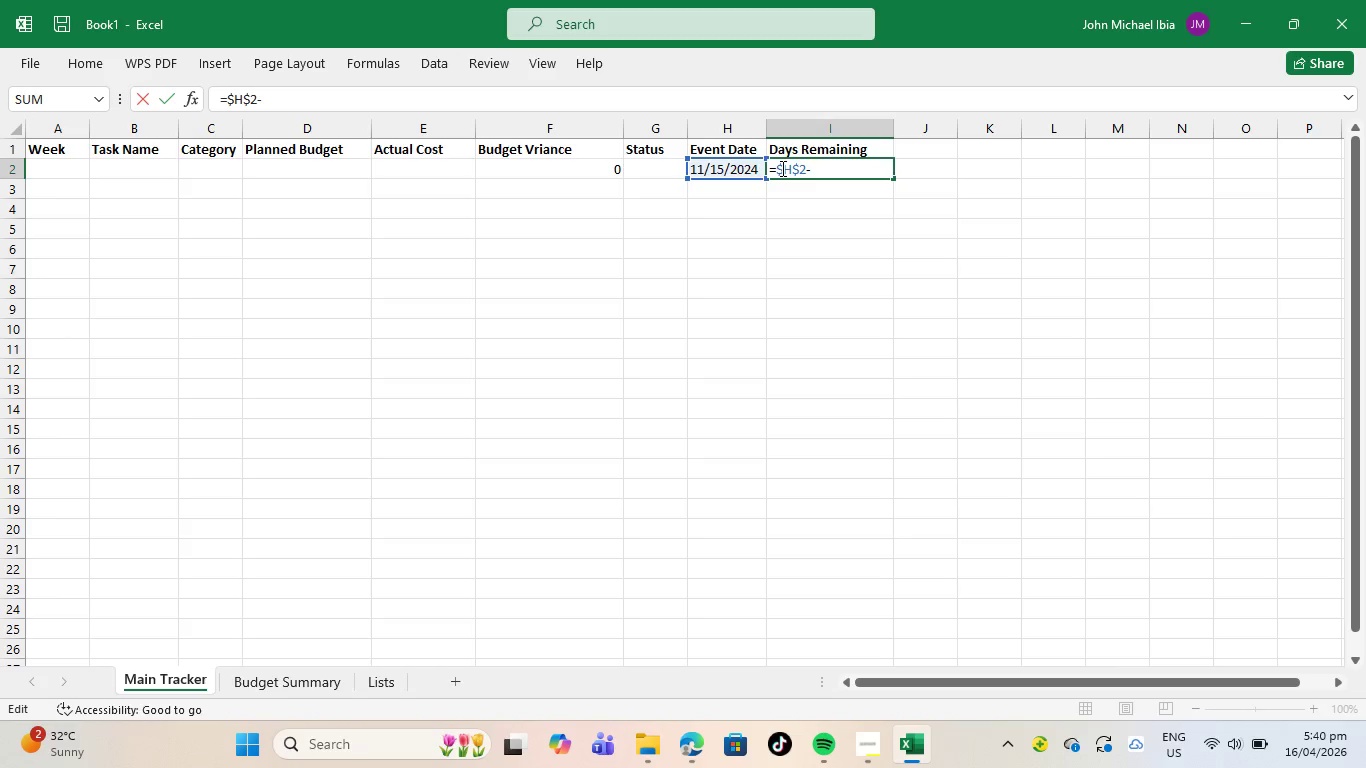 
type(TODAY())
 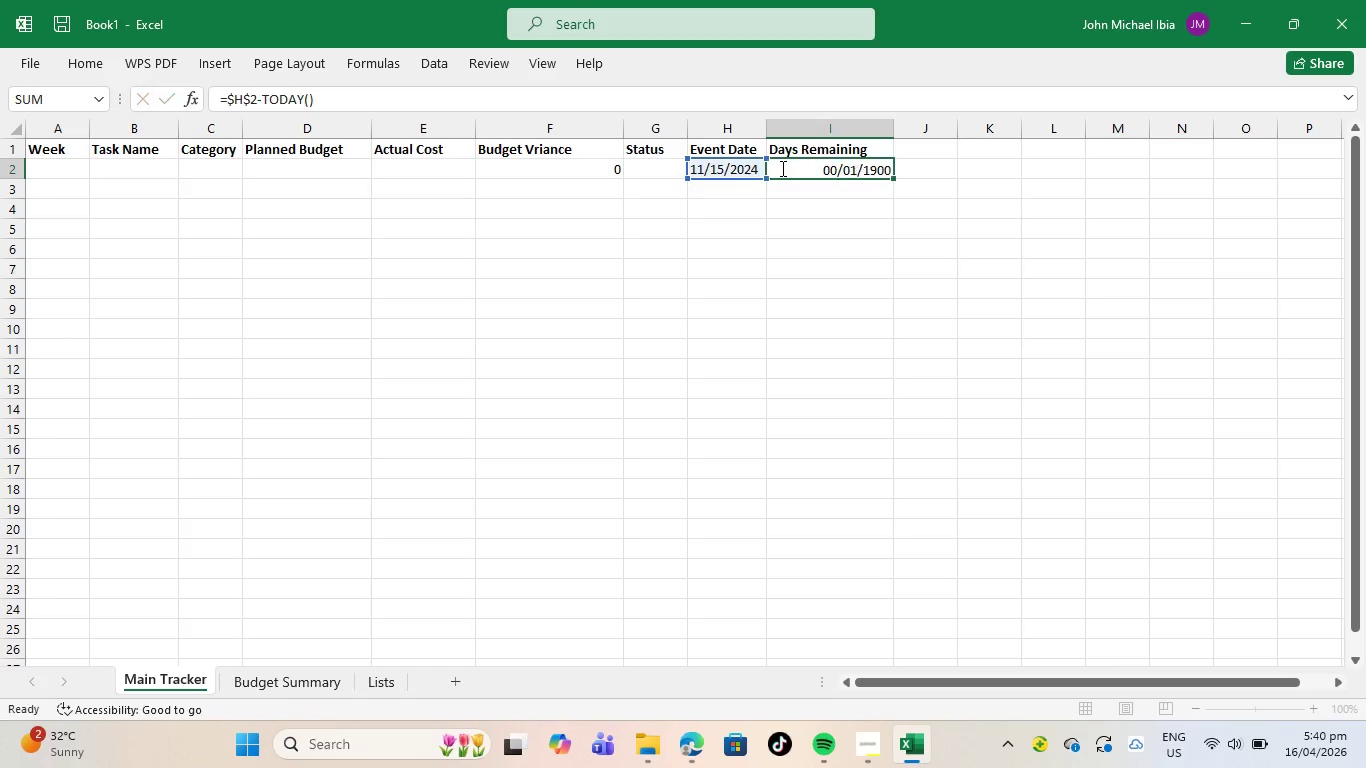 
key(Enter)
 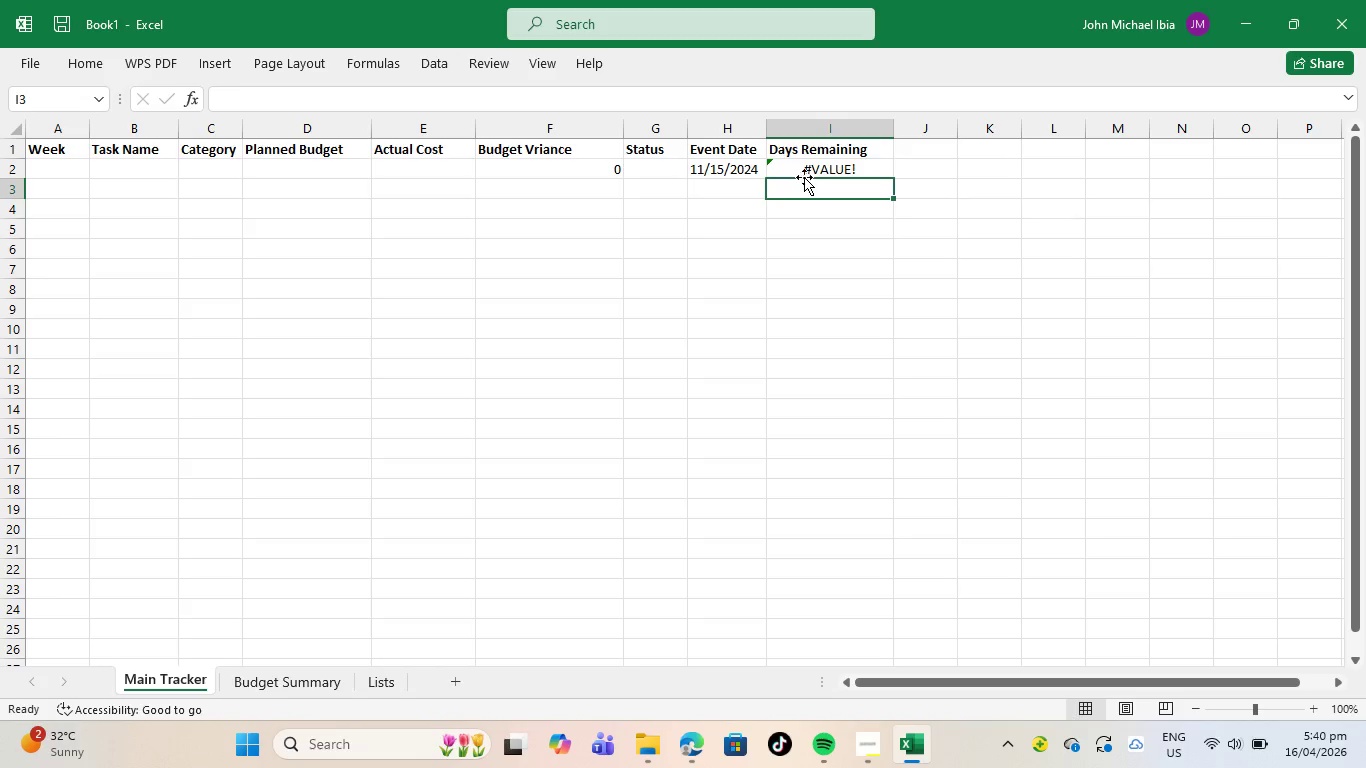 
left_click([821, 159])
 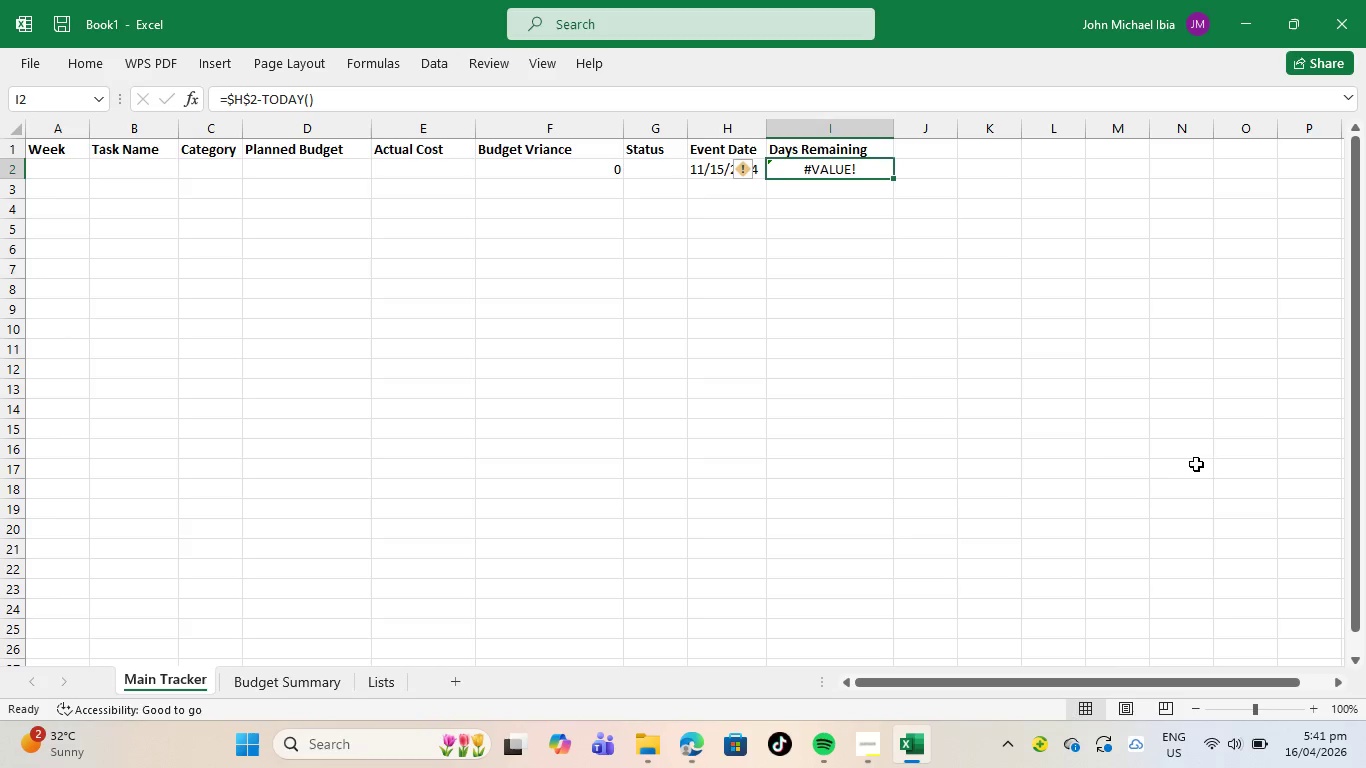 
wait(10.92)
 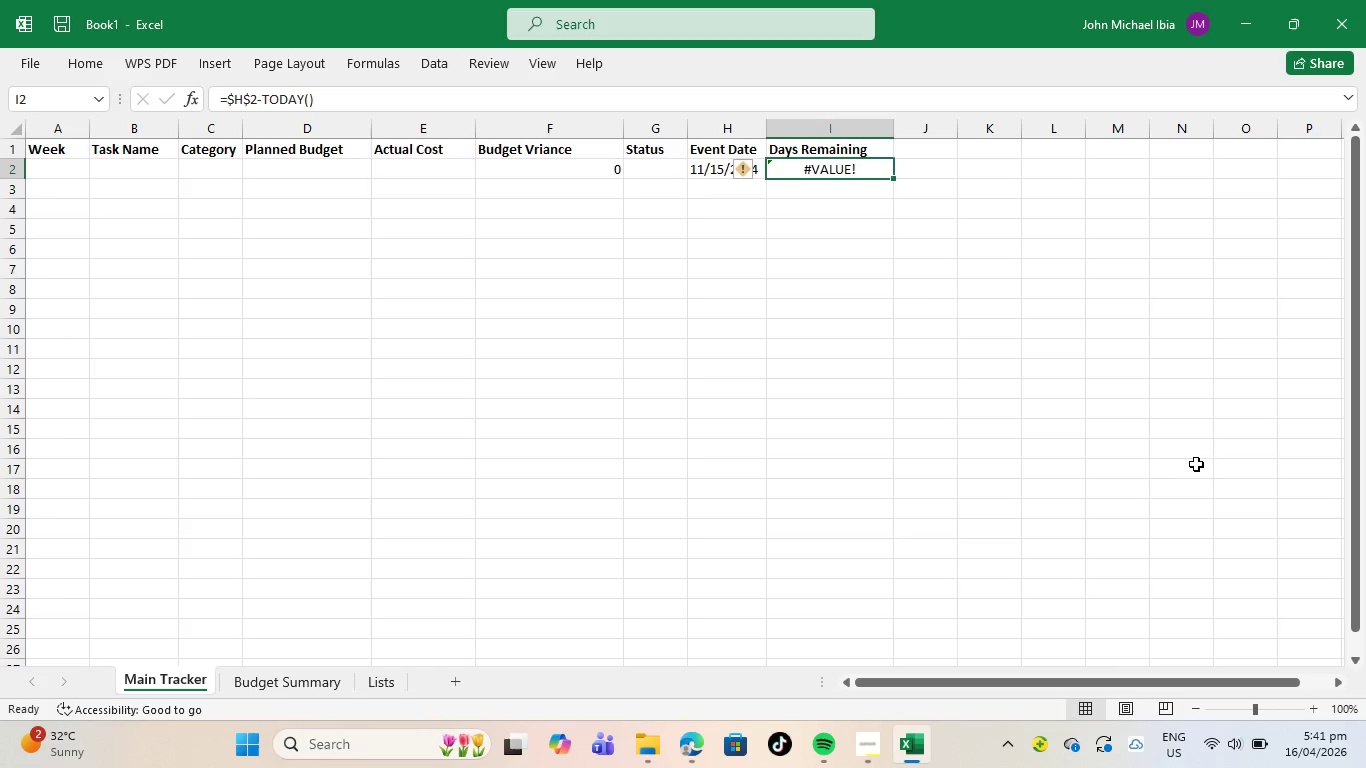 
left_click([67, 164])
 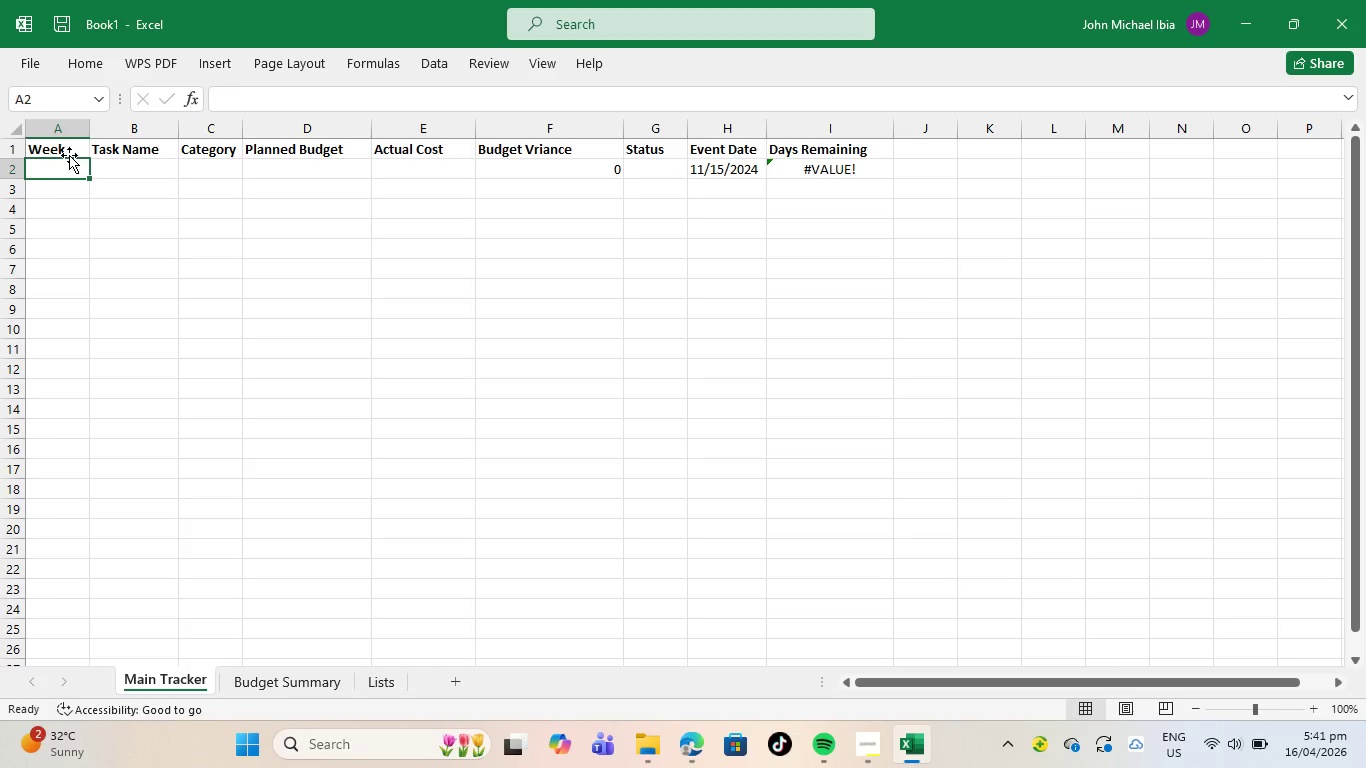 
type(Week-12)
 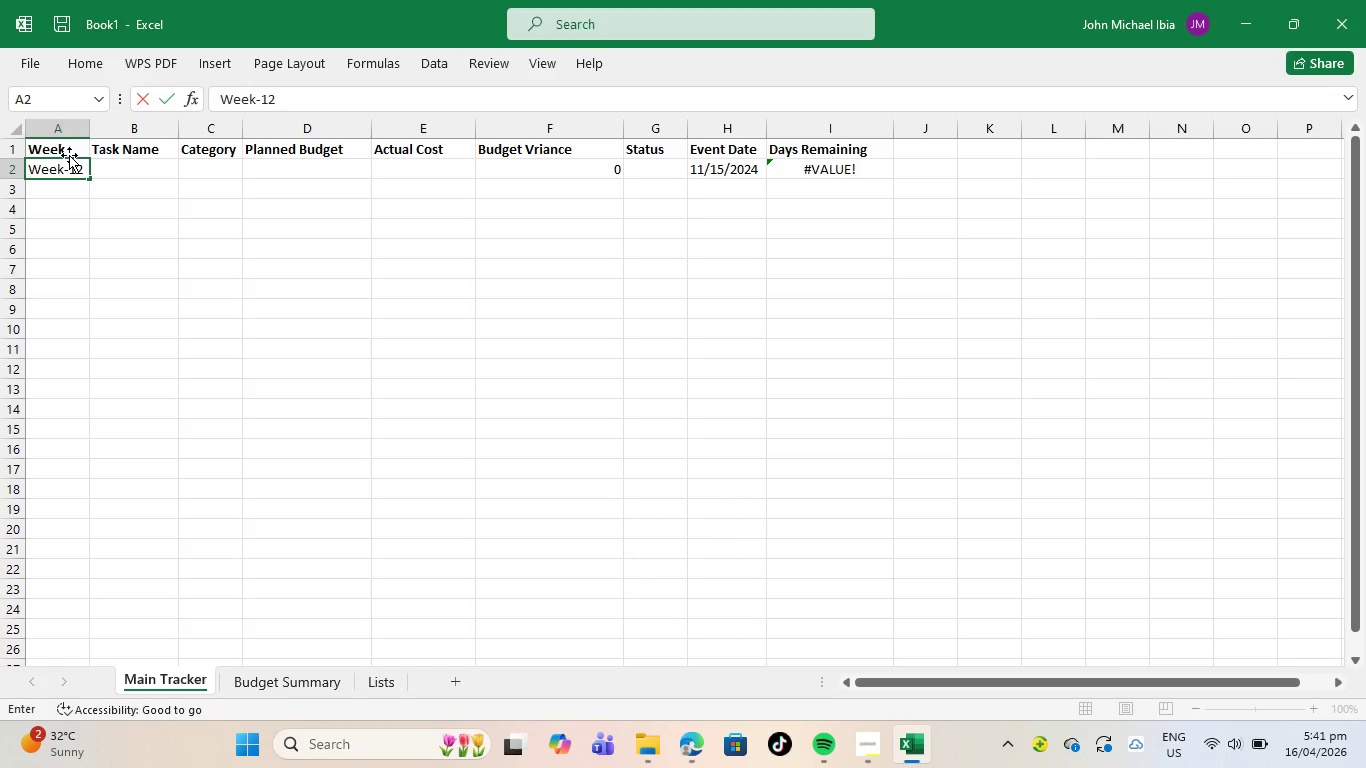 
key(Enter)
 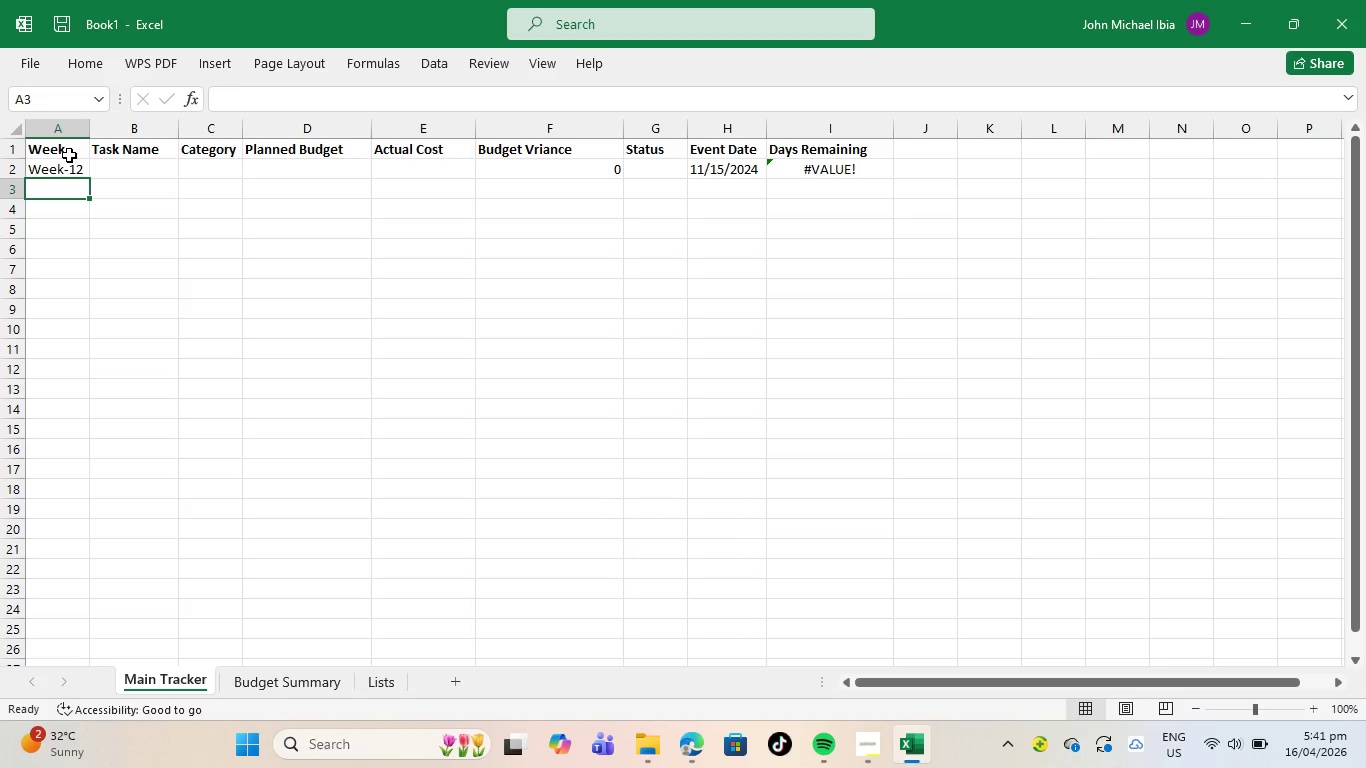 
wait(5.5)
 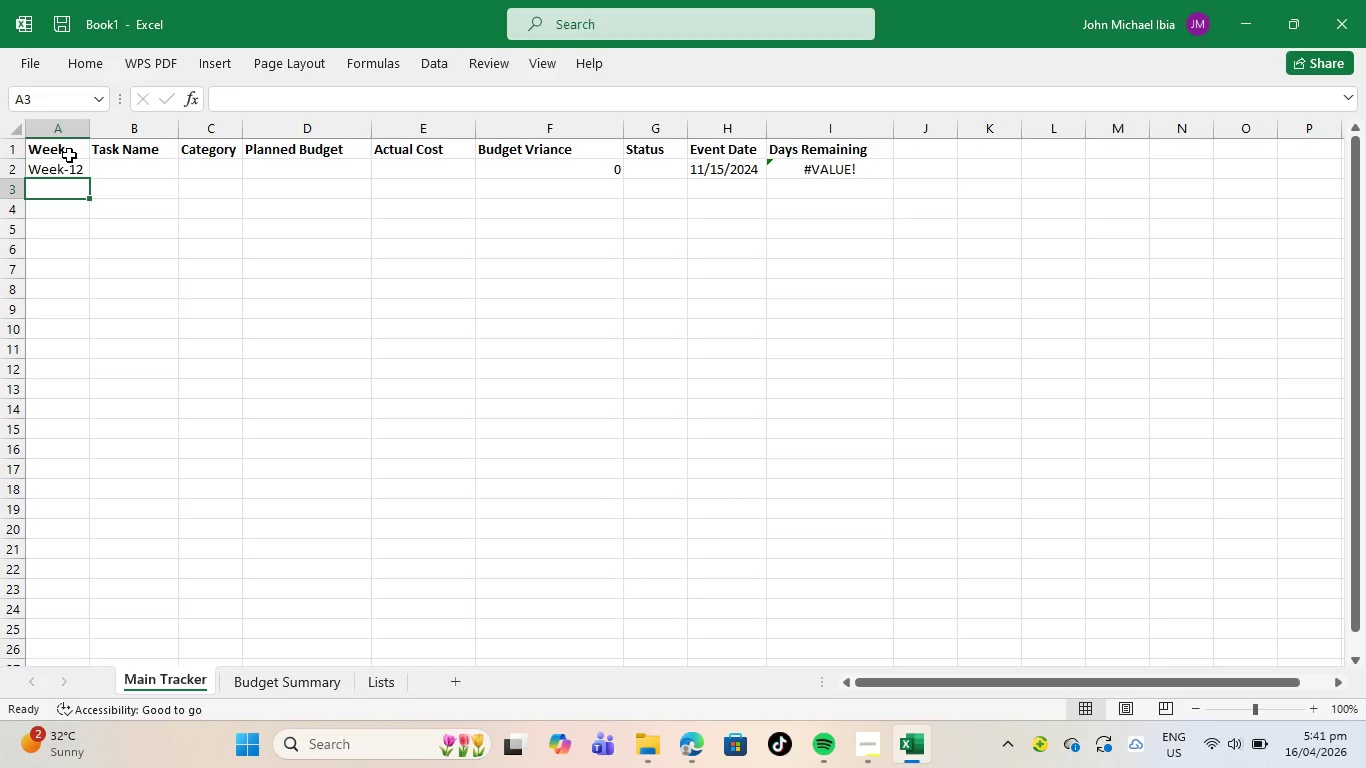 
type(w)
key(Backspace)
key(Backspace)
type(Week-11)
 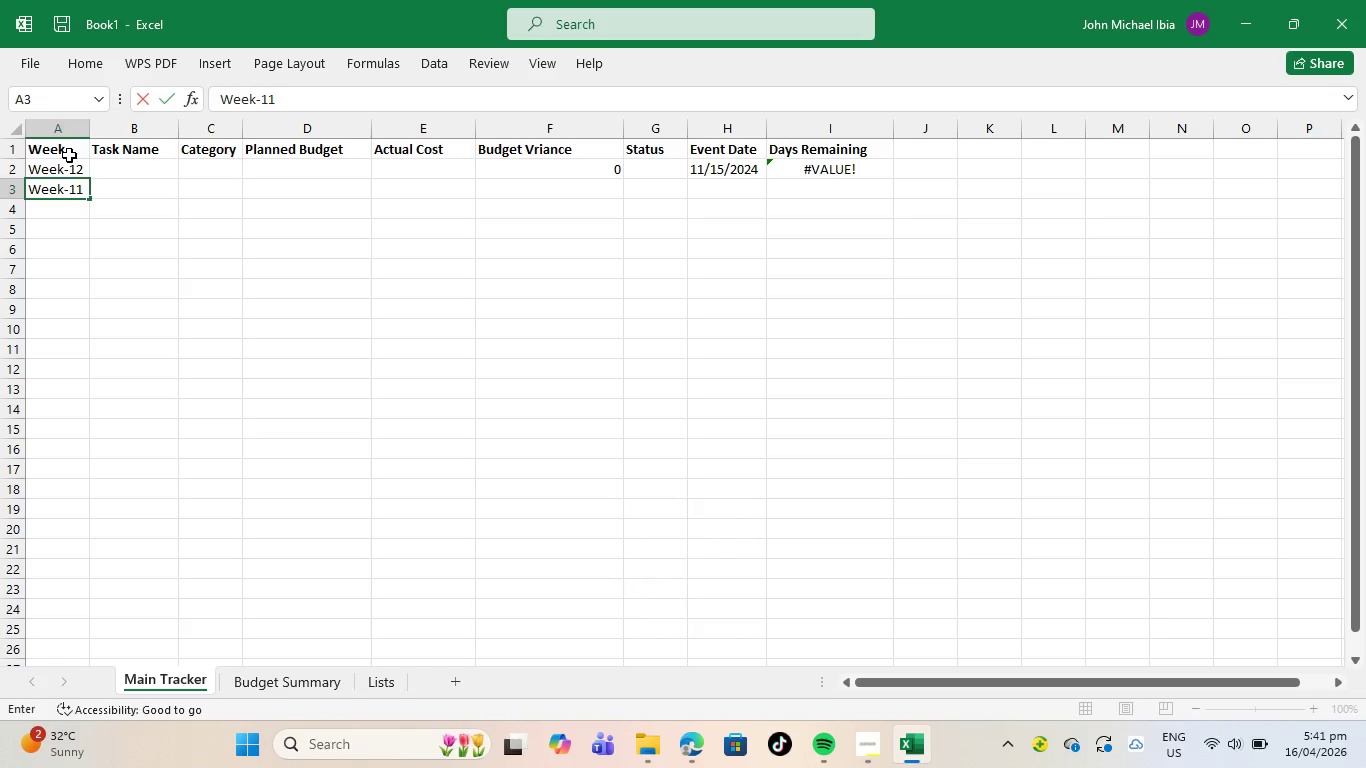 
key(Enter)
 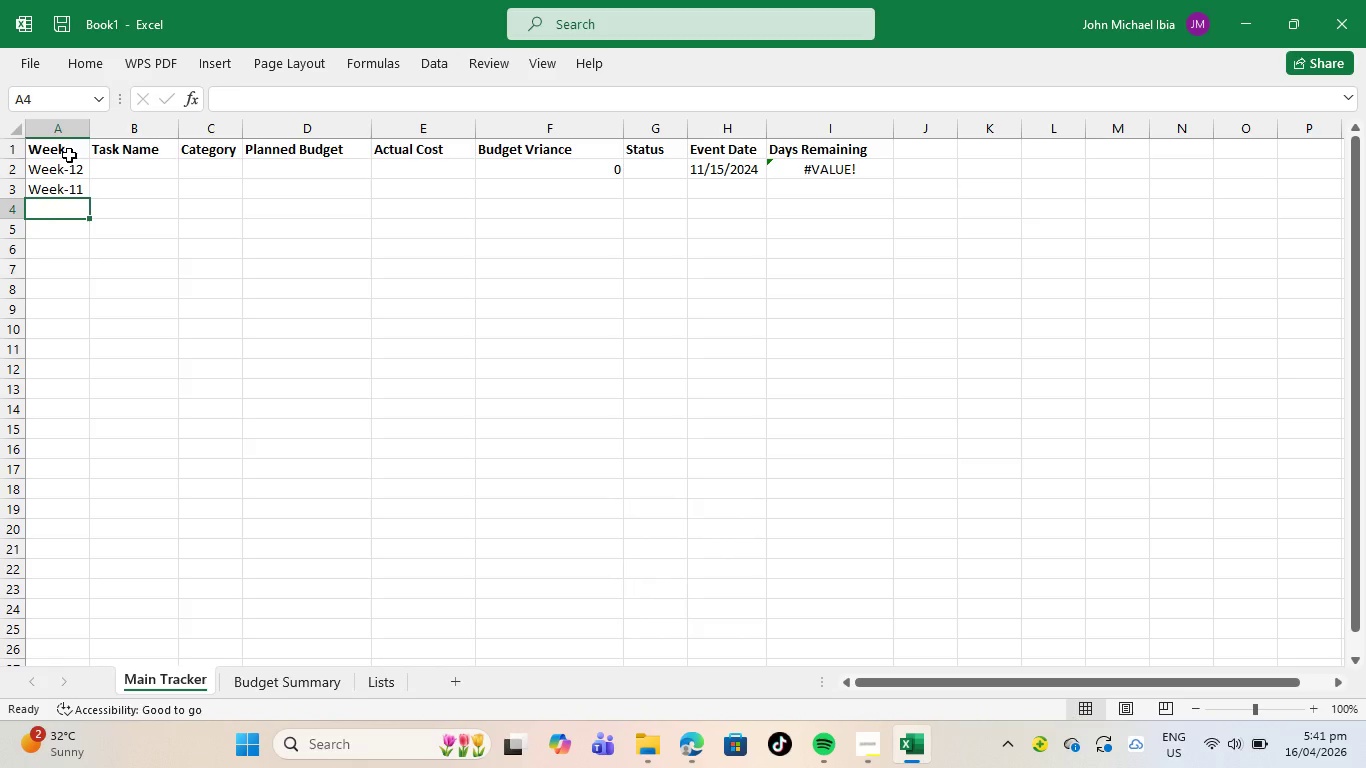 
type(Week-9)
key(Backspace)
type(10)
 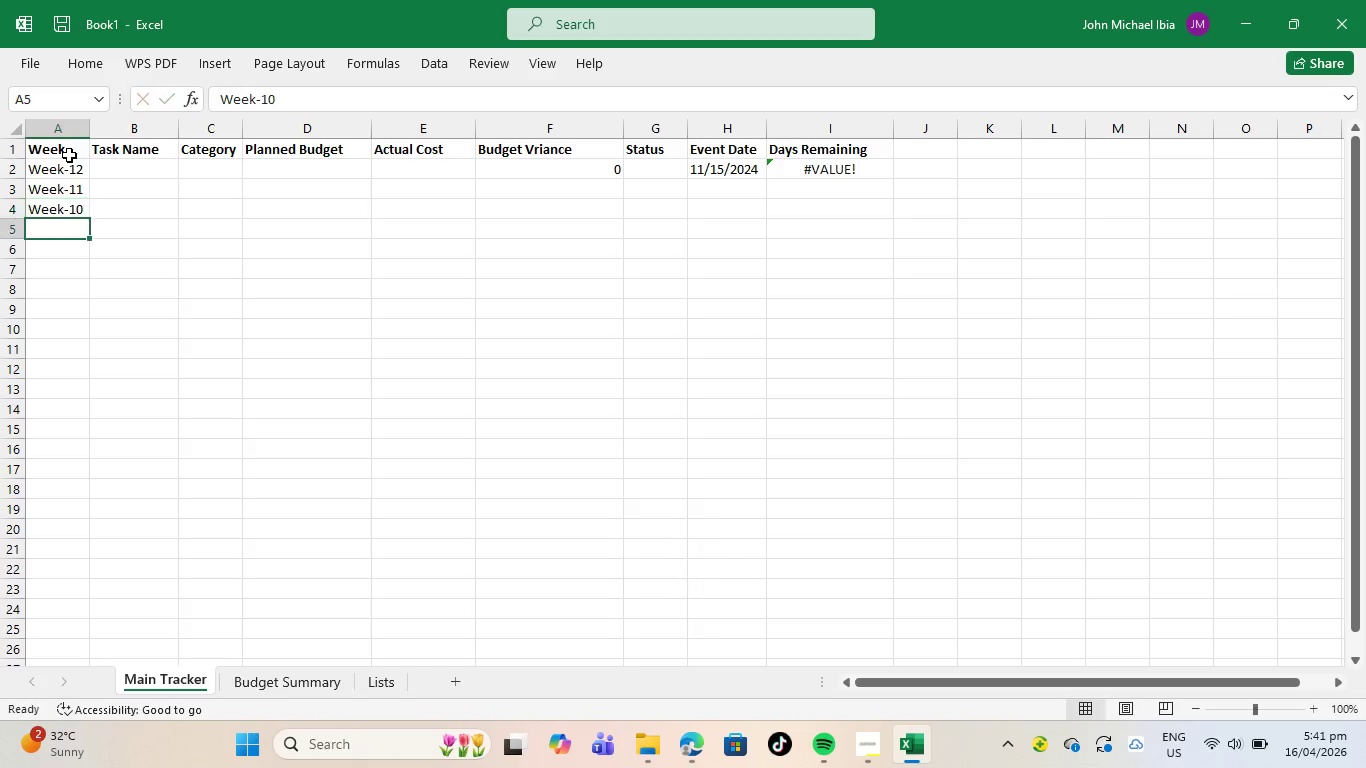 
key(Enter)
 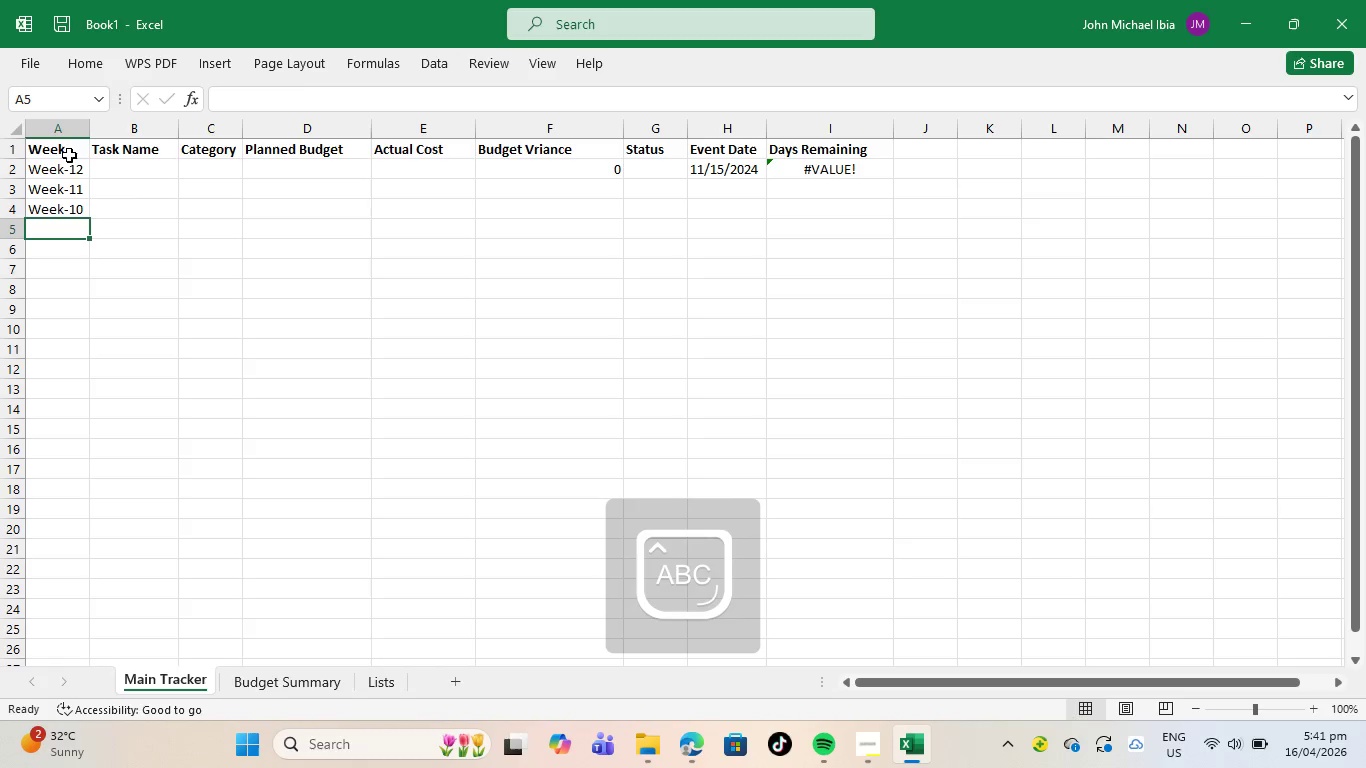 
type(Week-1)
key(Backspace)
type(9)
 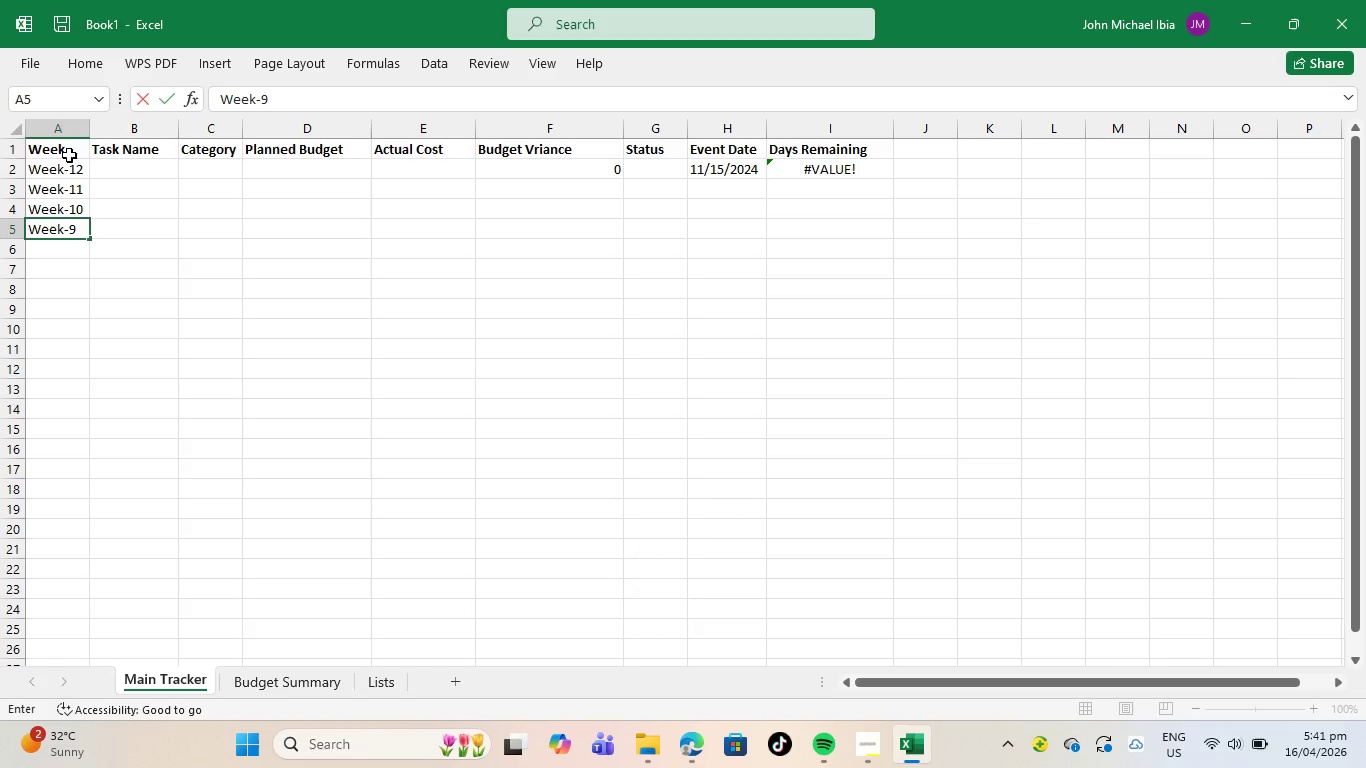 
key(Enter)
 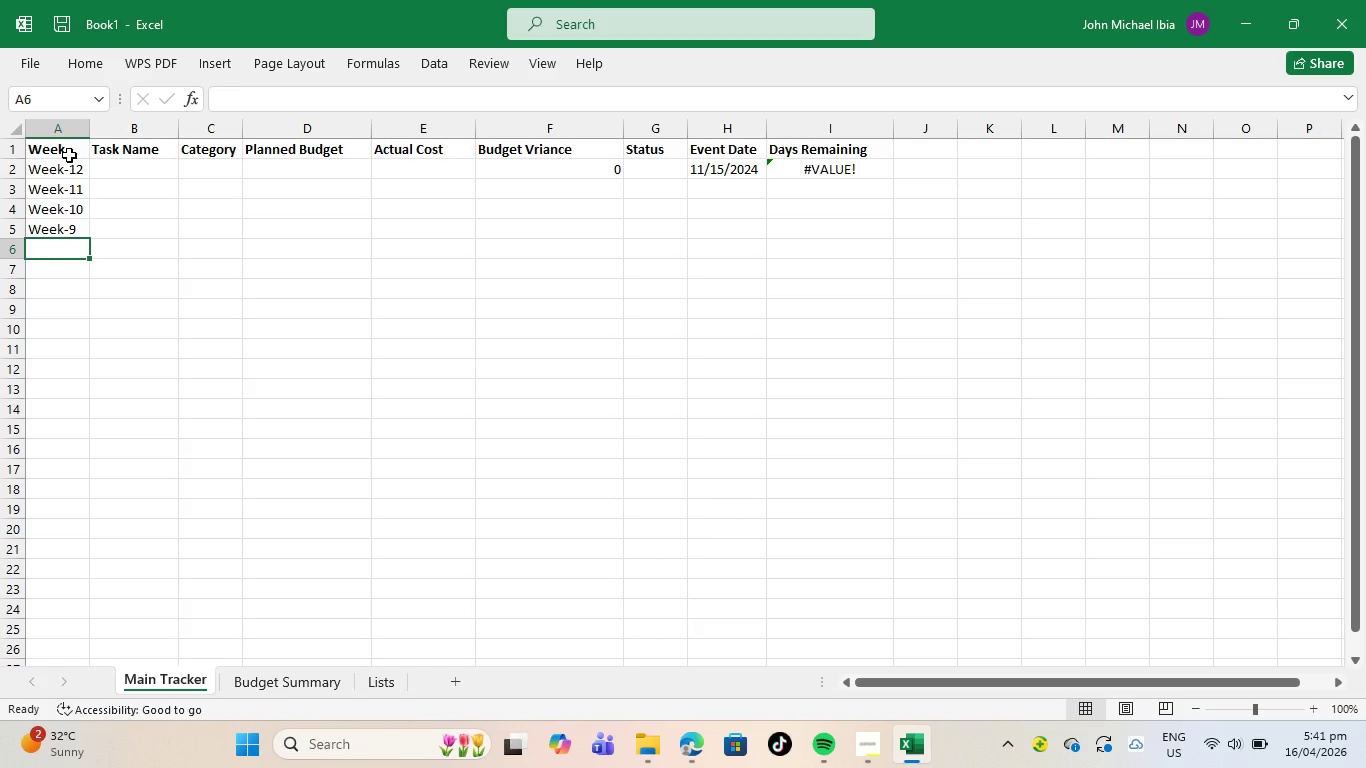 
type(WEe)
key(Backspace)
key(Backspace)
type(eek-8)
 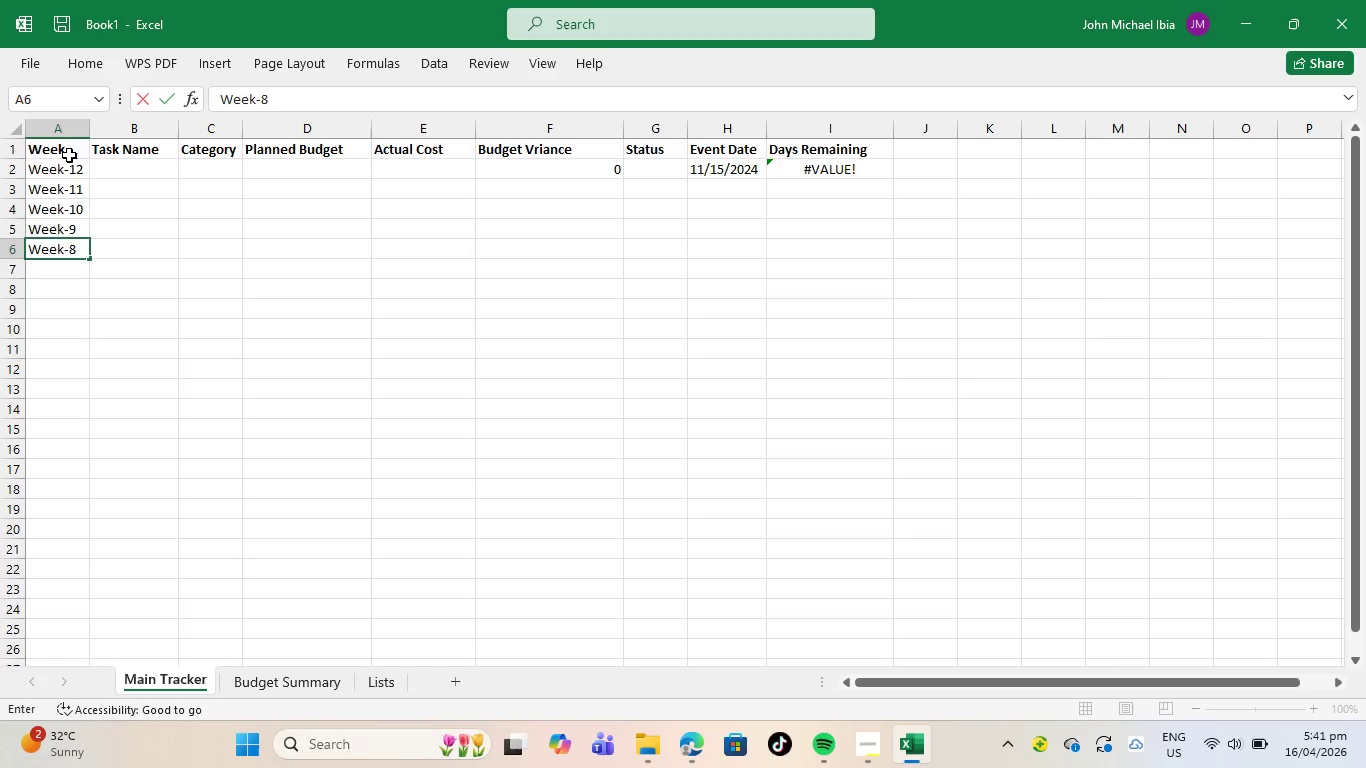 
key(Enter)
 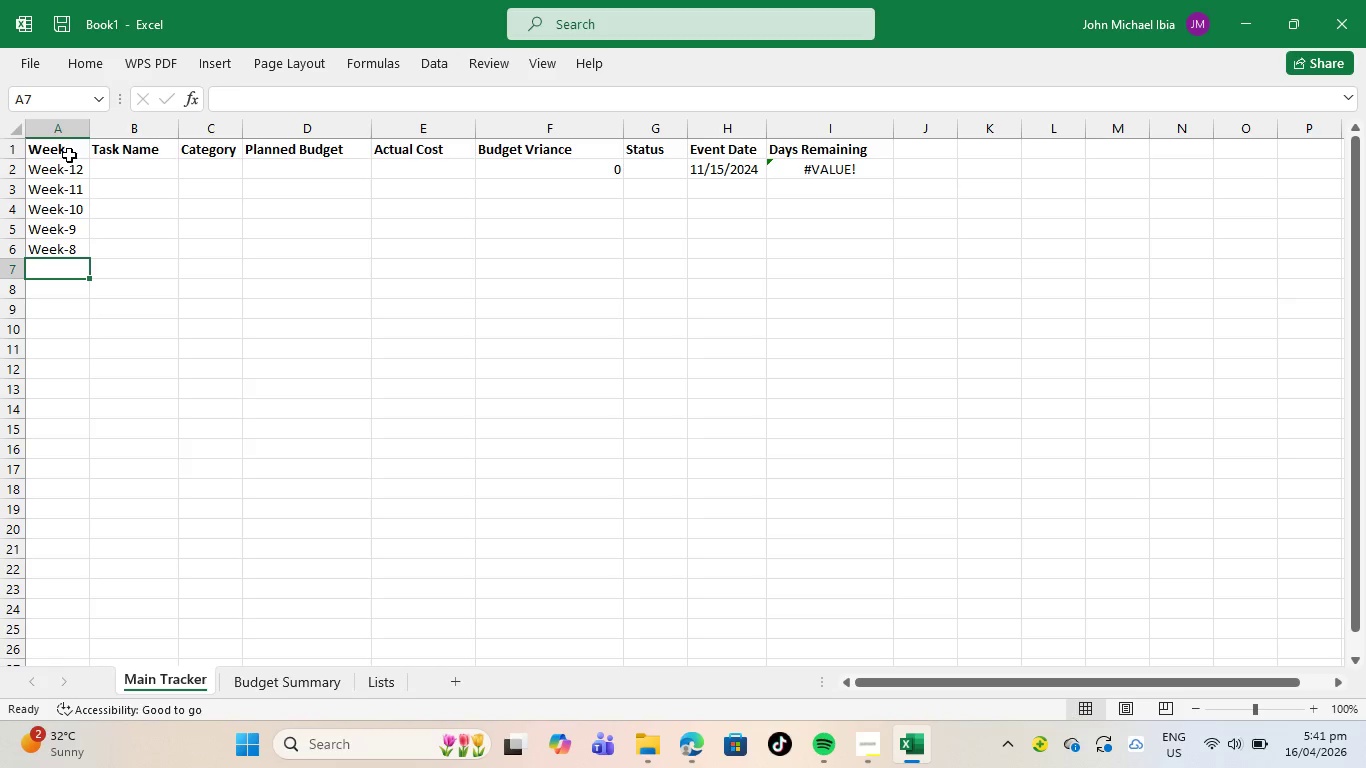 
type(Week-7)
 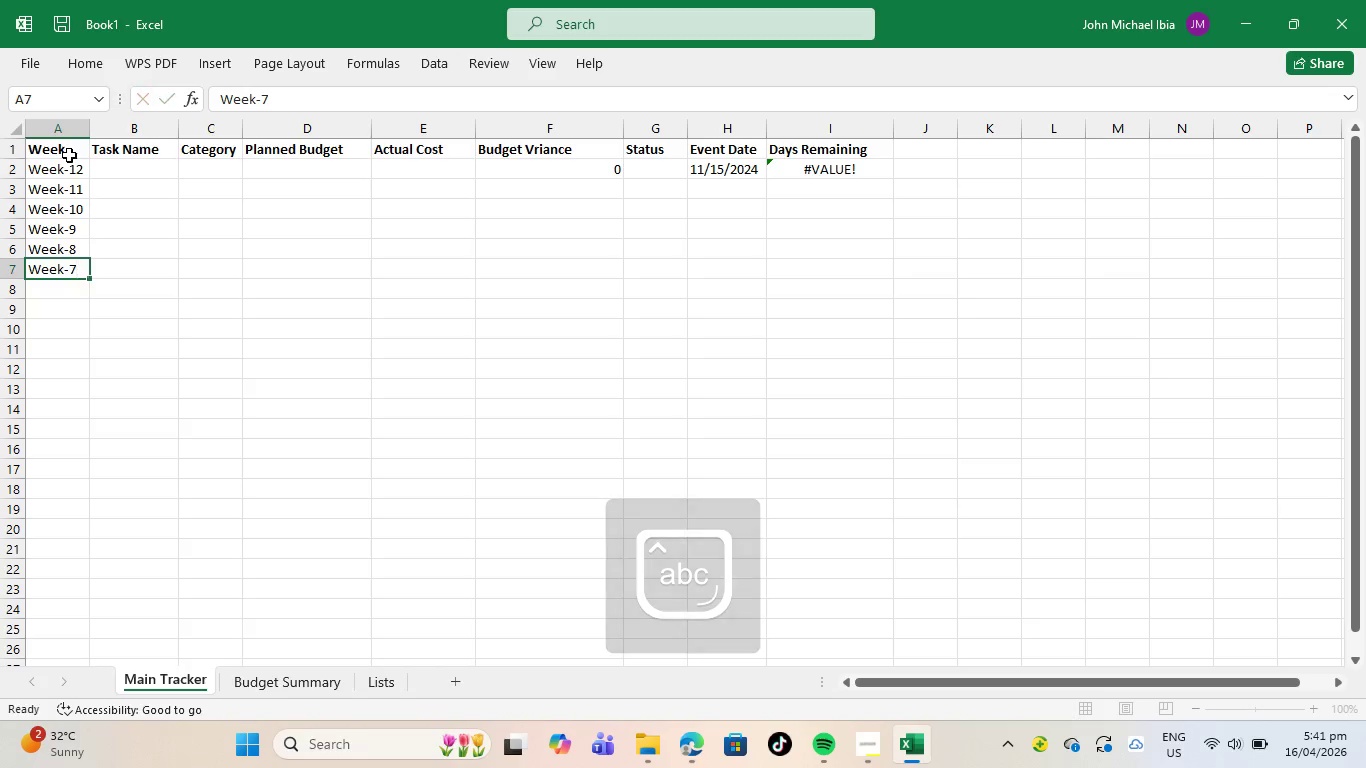 
key(Enter)
 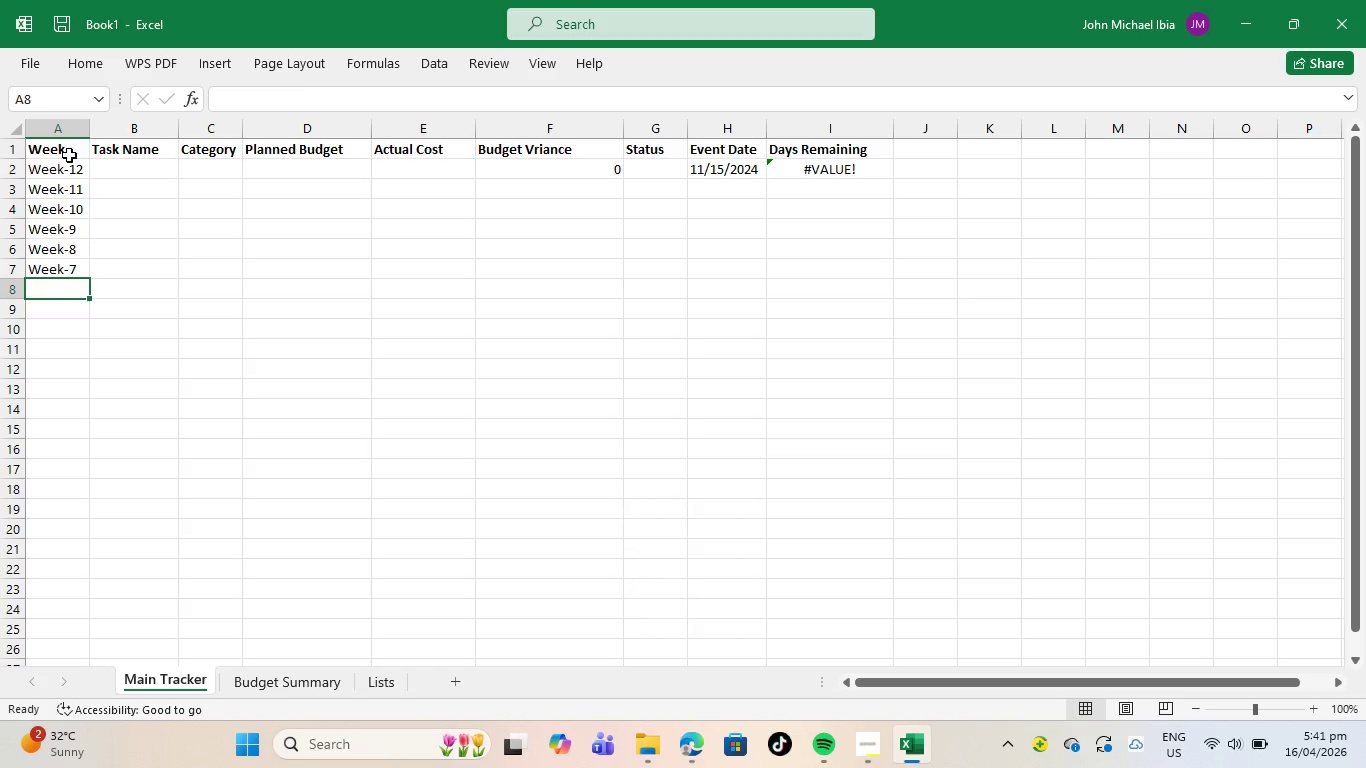 
type(Week-6)
 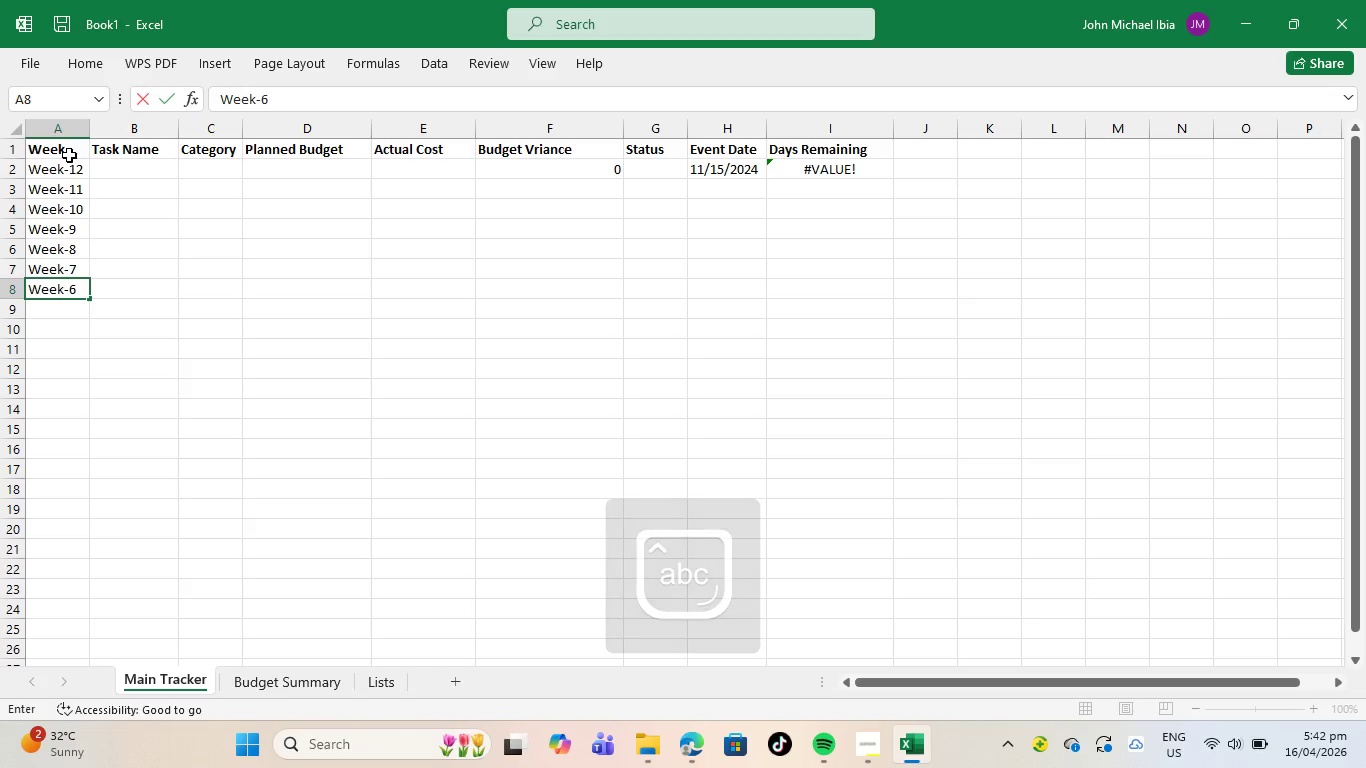 
key(Enter)
 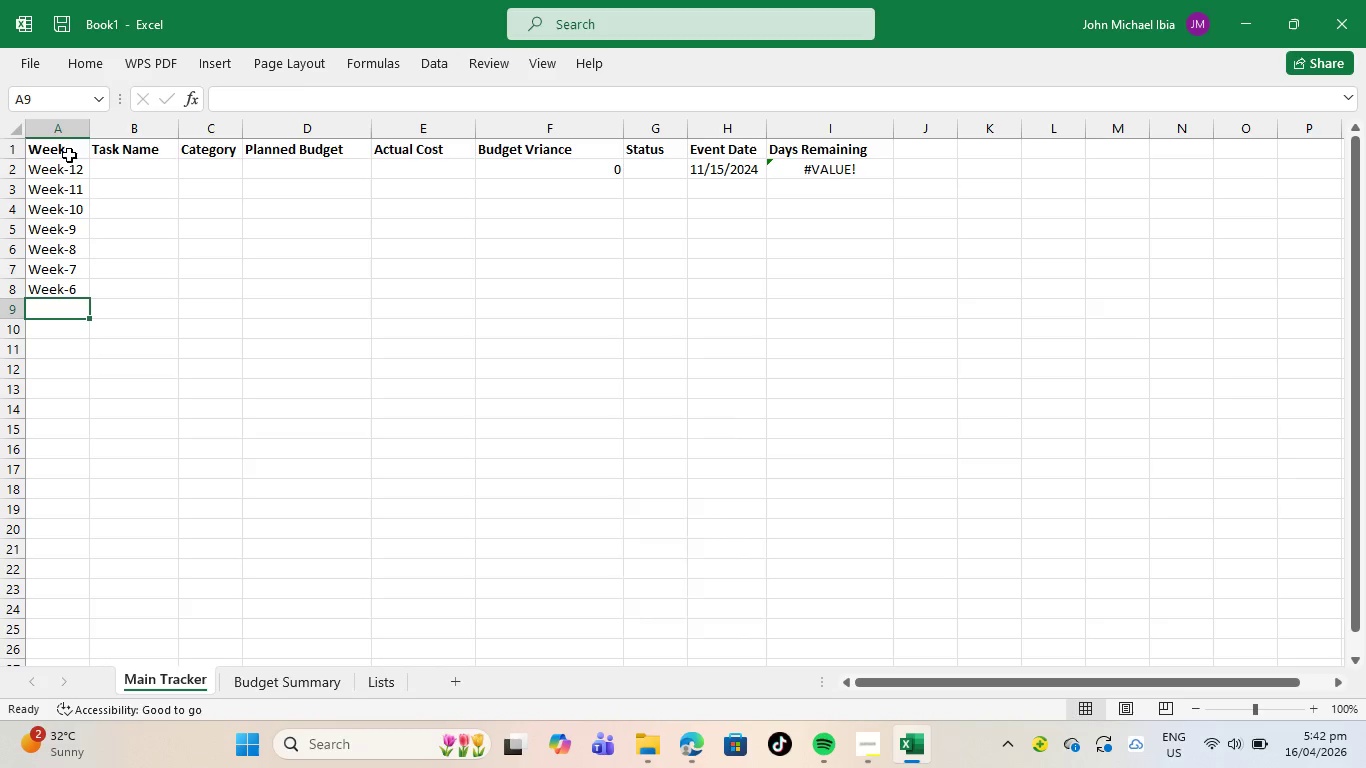 
type(Week-6)
key(Backspace)
type(5)
 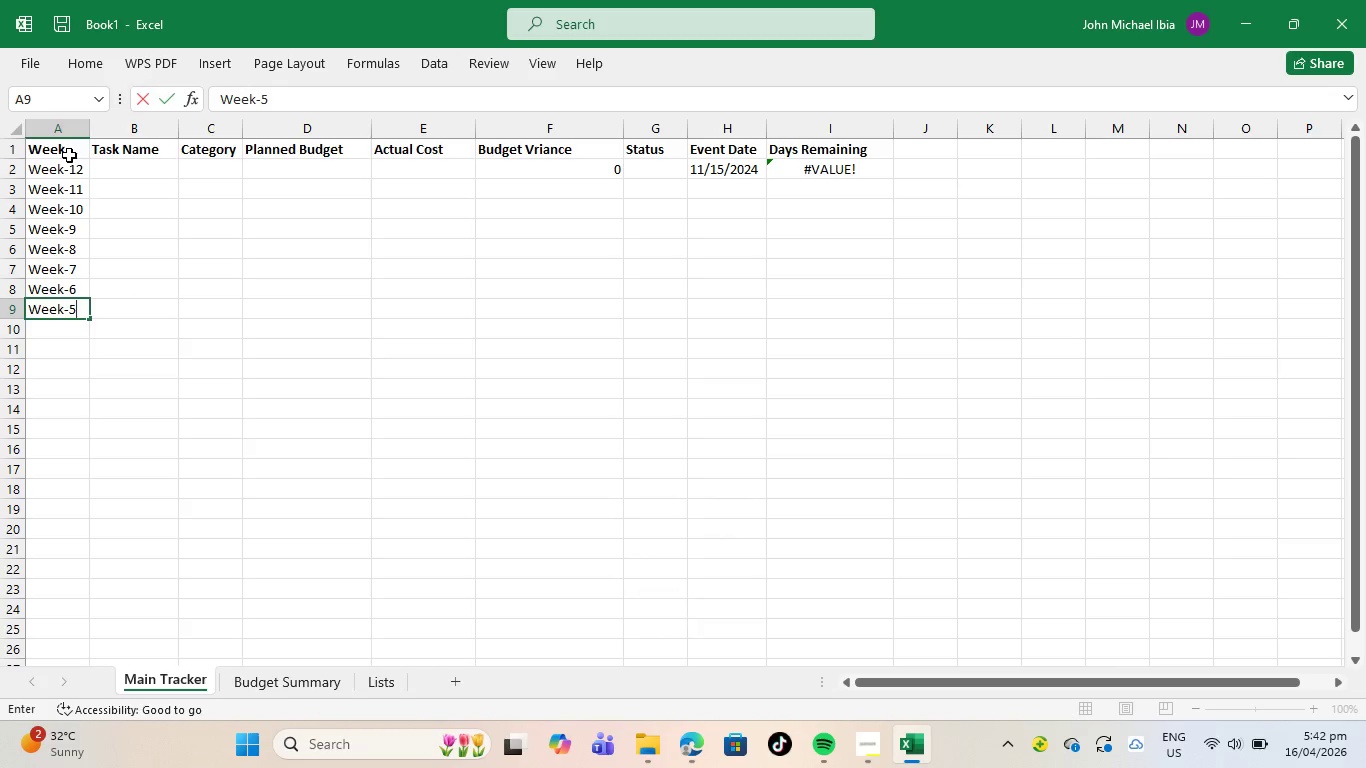 
key(Enter)
 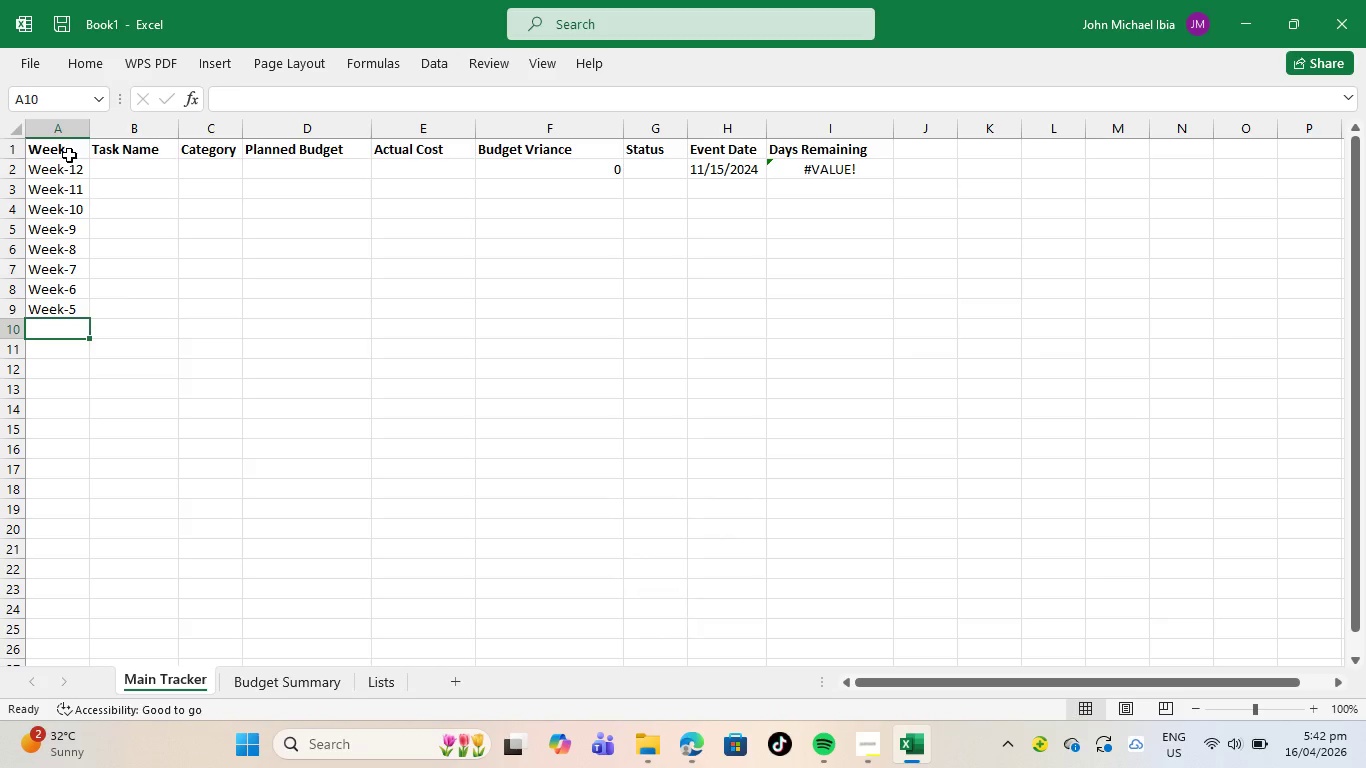 
type(Week-5)
key(Backspace)
type(4)
 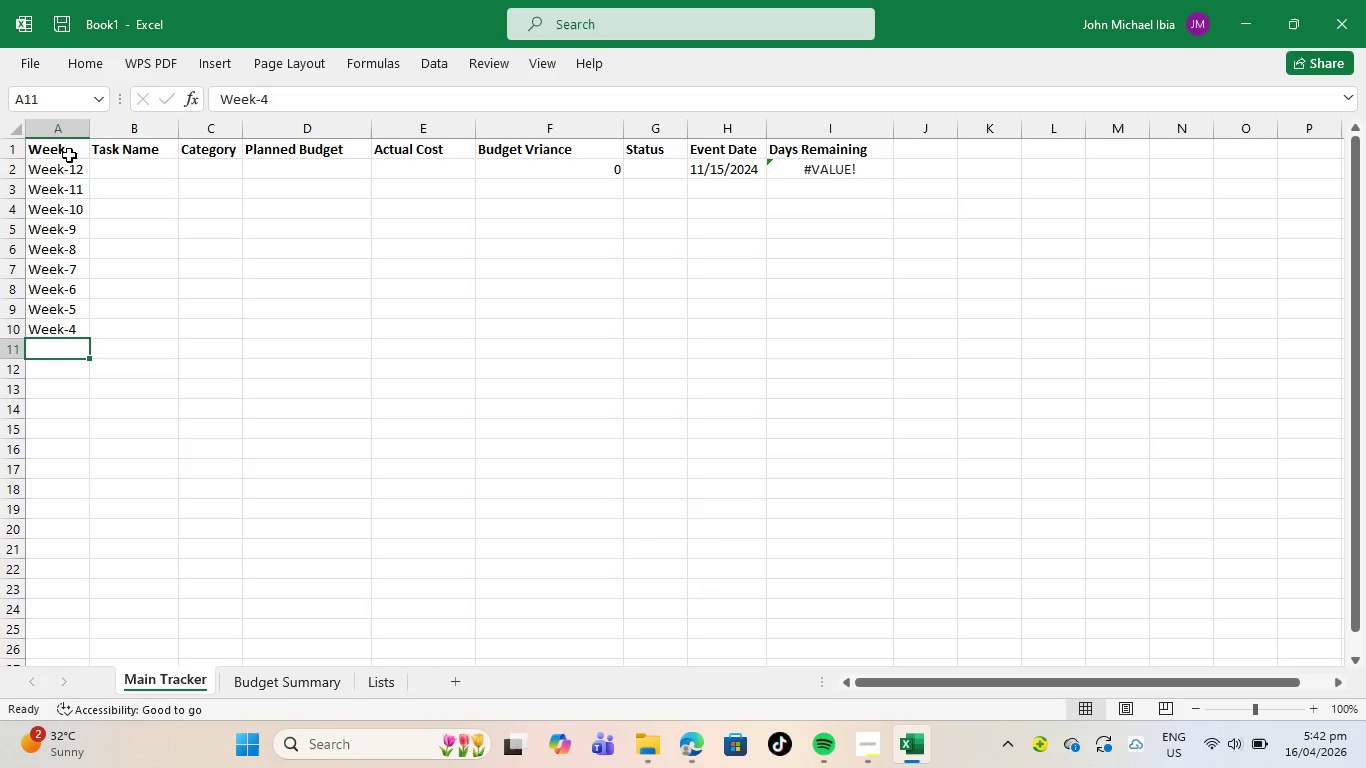 
key(Enter)
 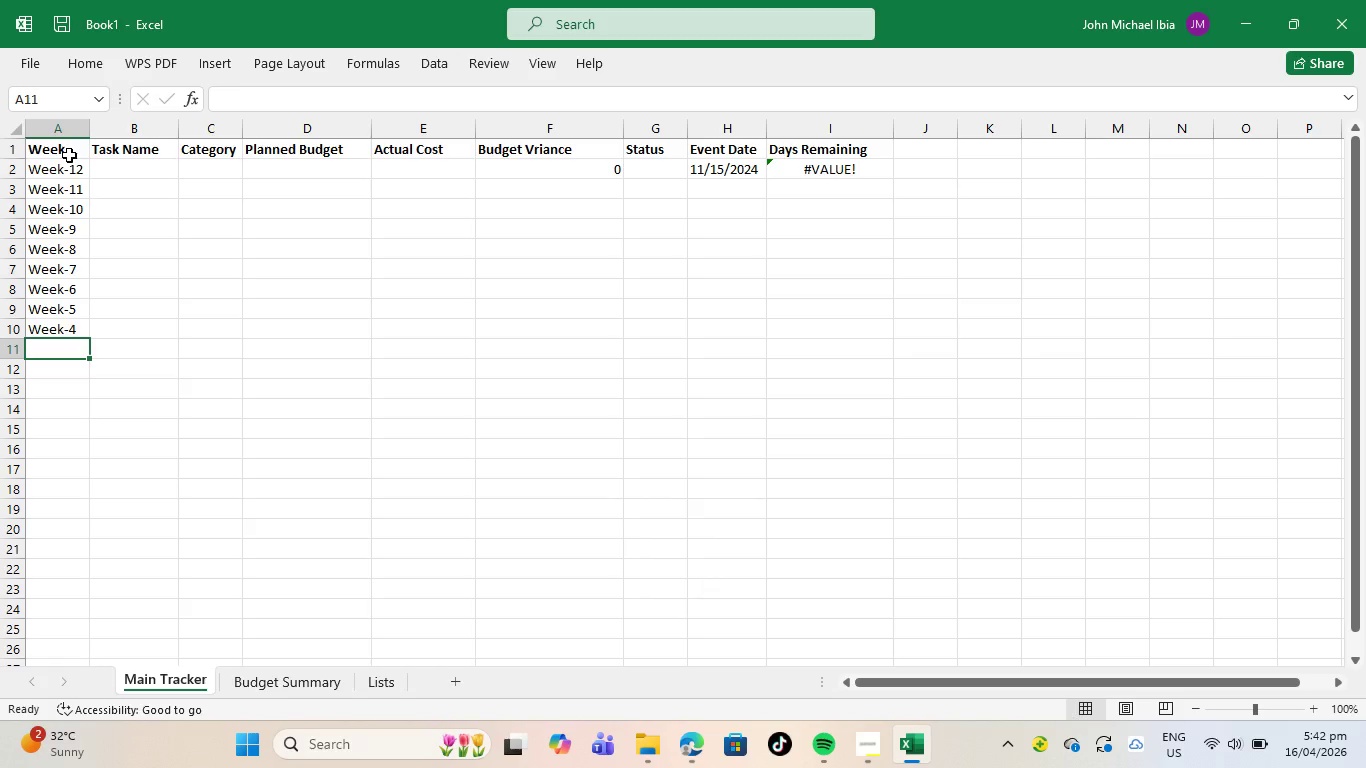 
type(w)
key(Backspace)
type(Week-3)
 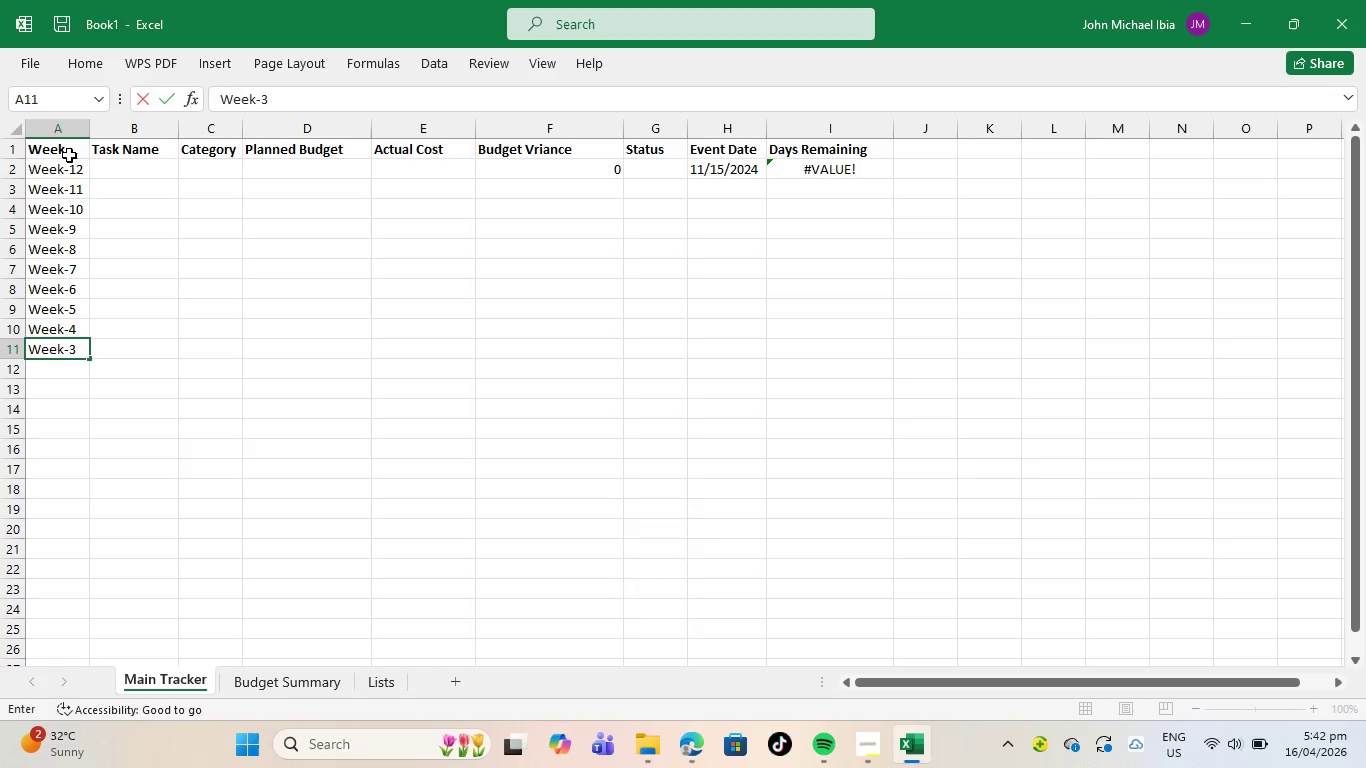 
key(Enter)
 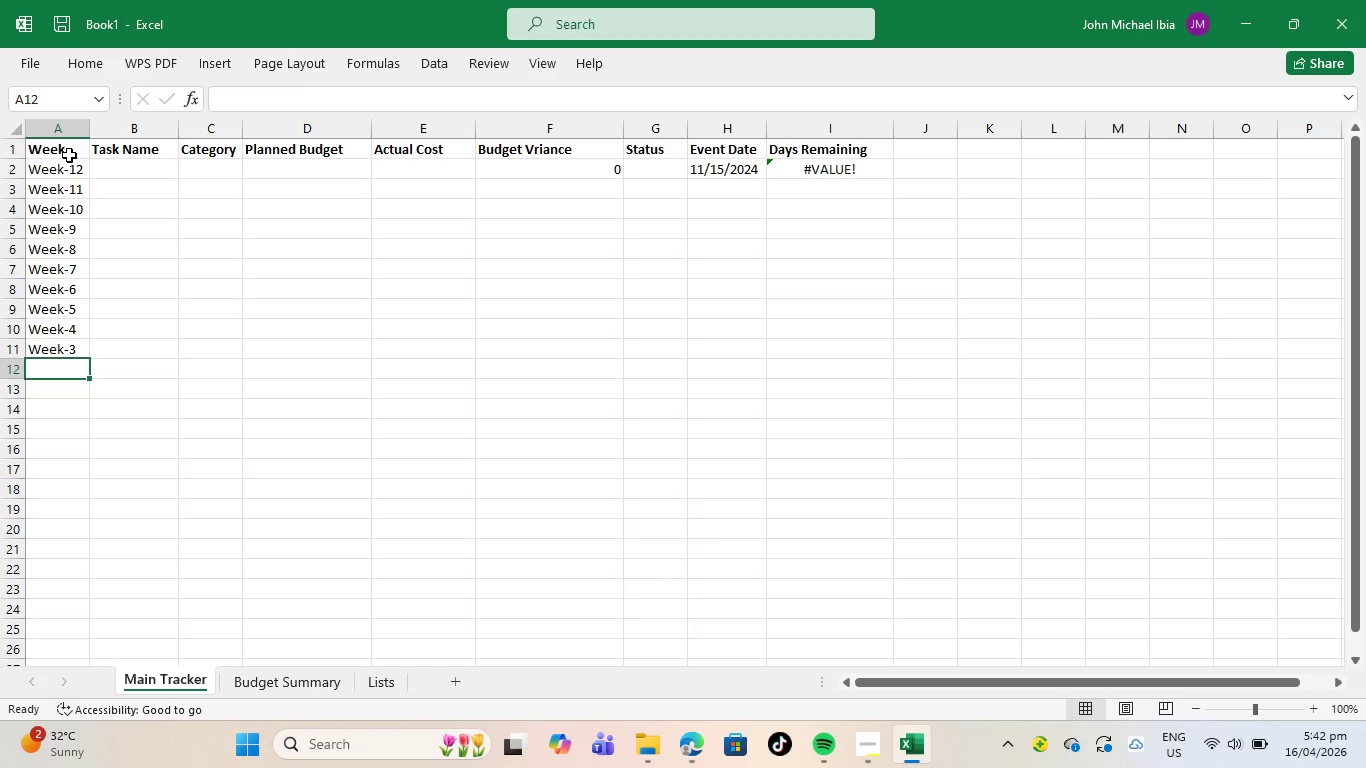 
type(Week-2)
 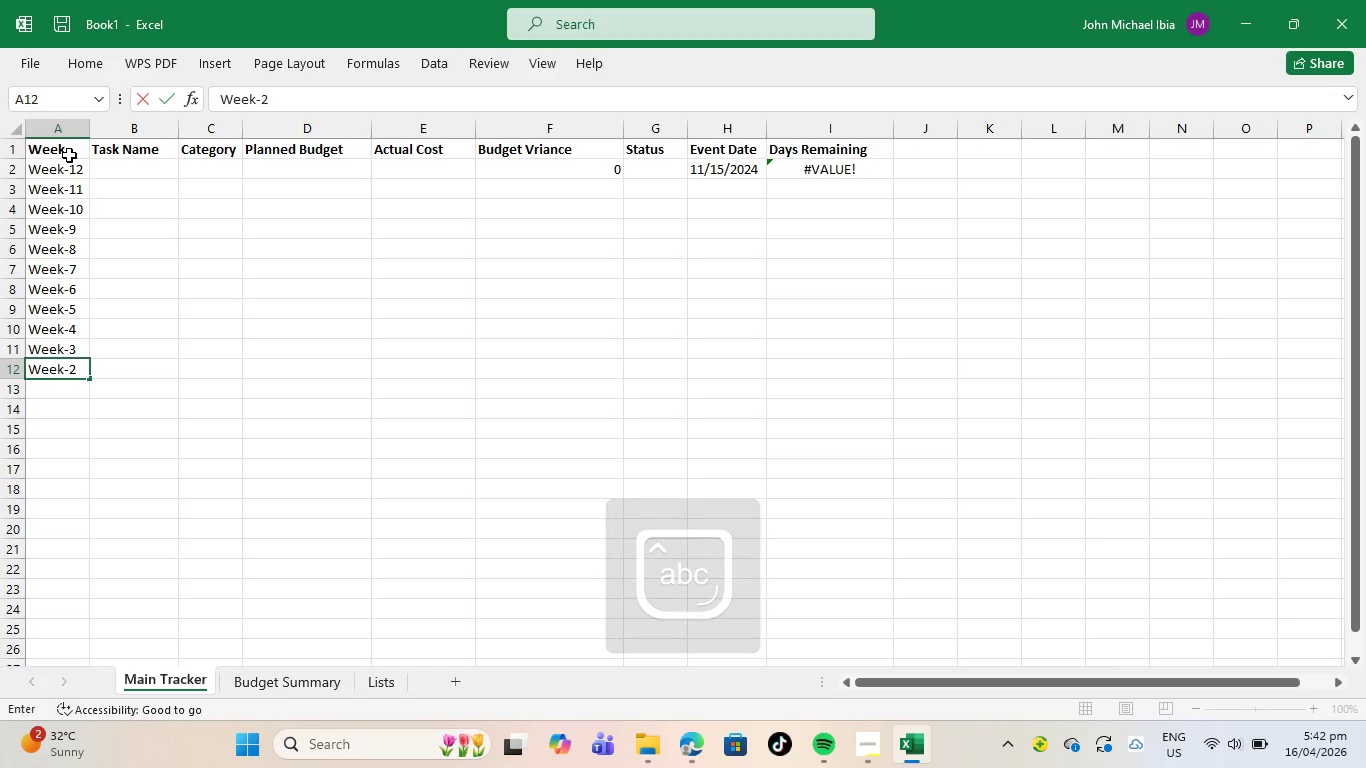 
key(Enter)
 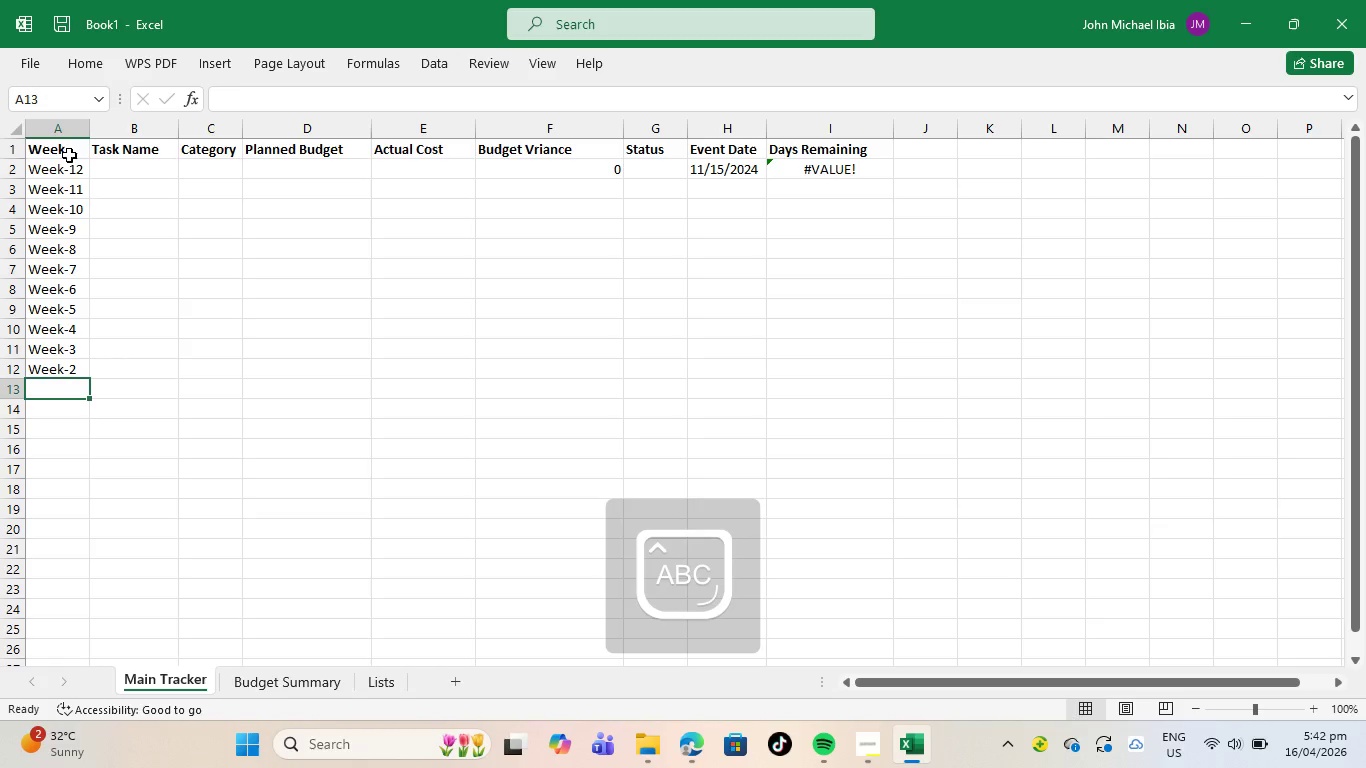 
type(wE]])
key(Backspace)
key(Backspace)
type(ek-1)
 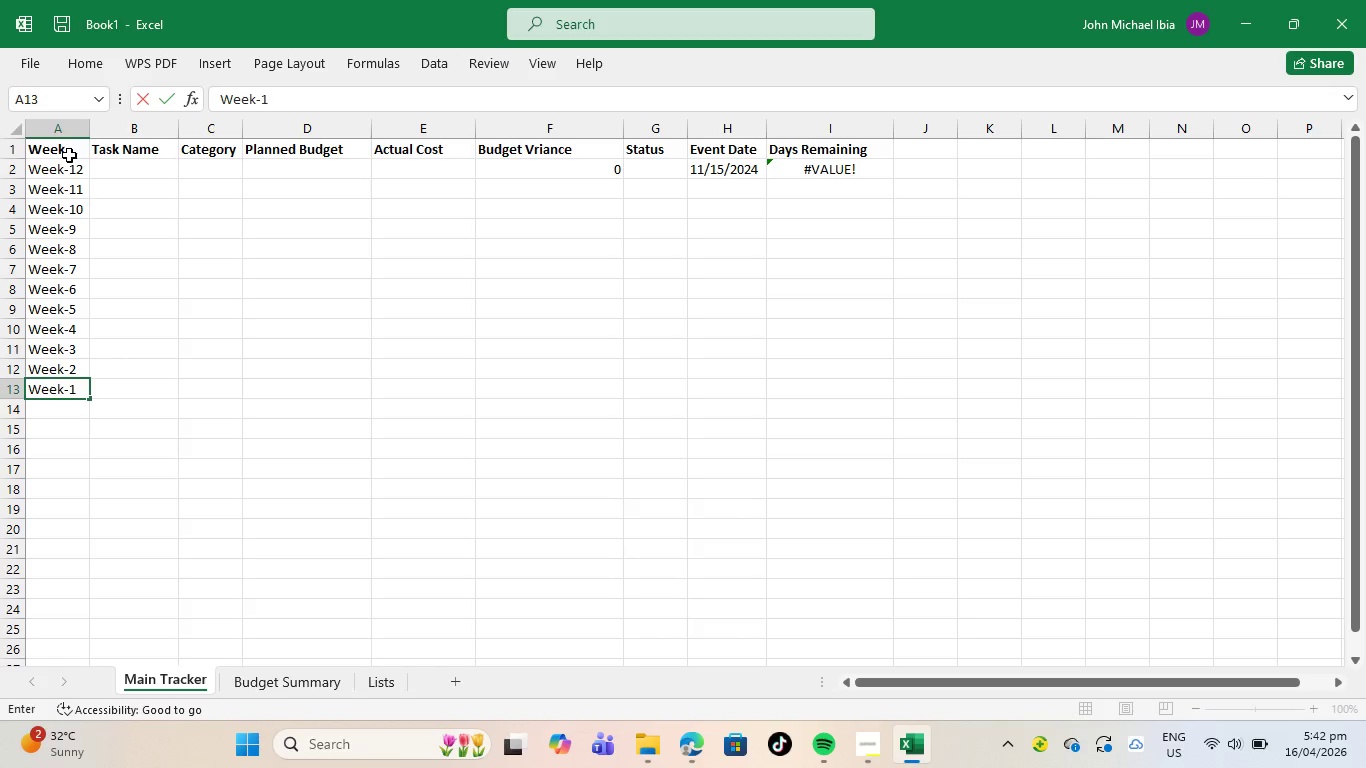 
key(Enter)
 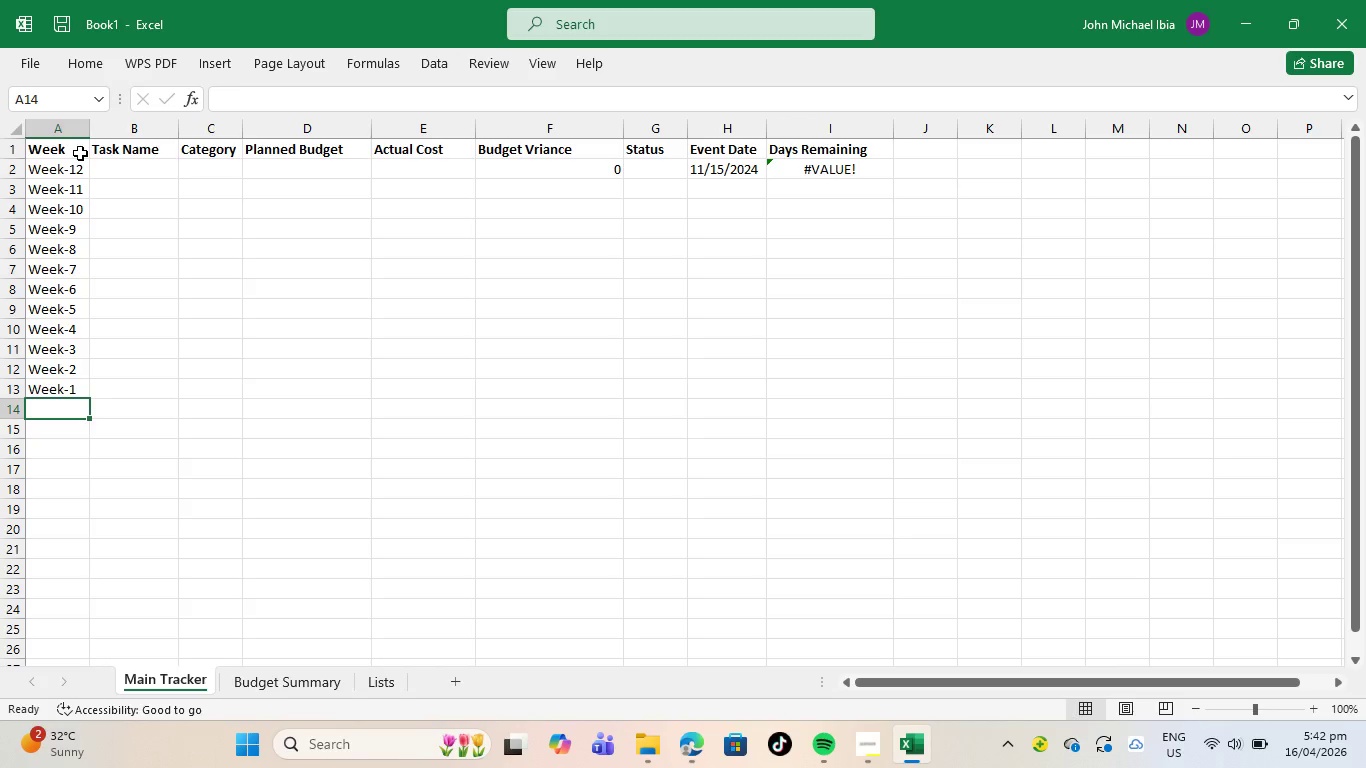 
wait(6.3)
 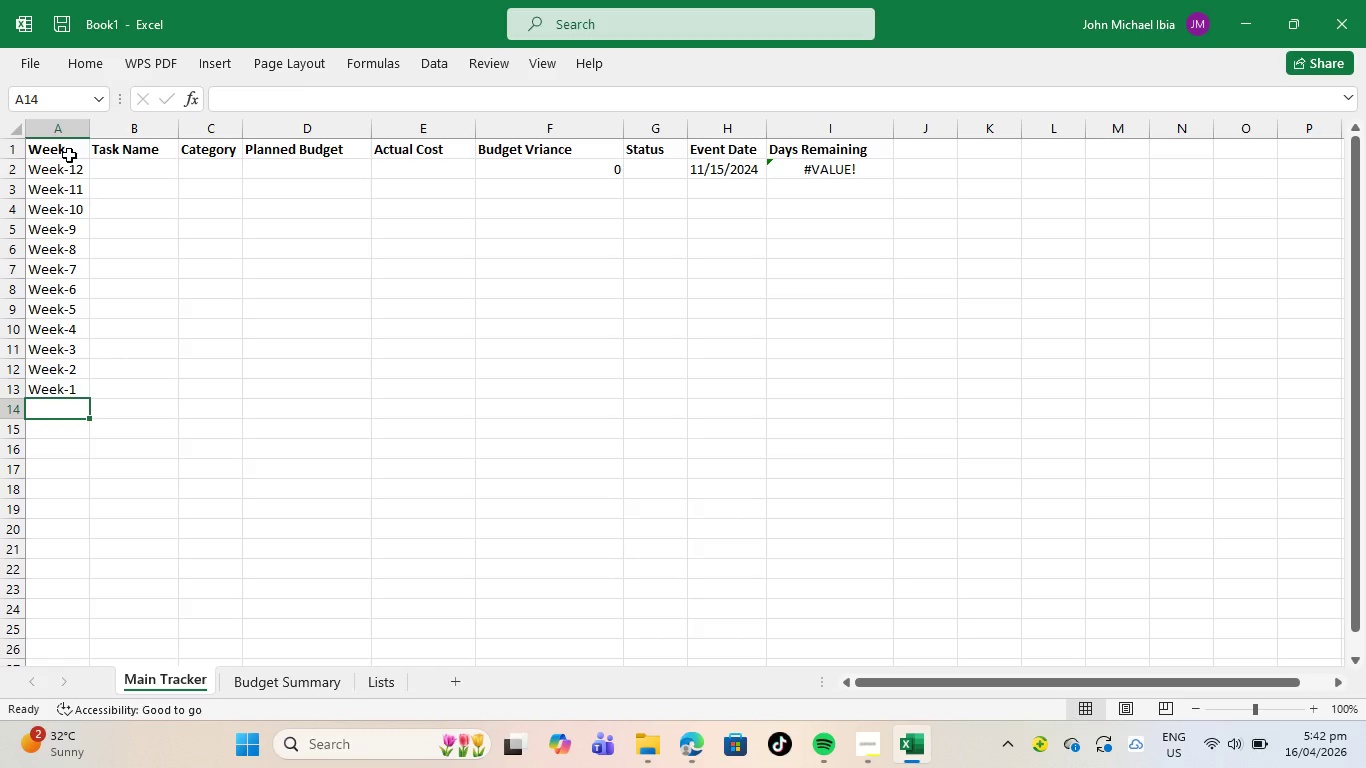 
type(Event Week)
 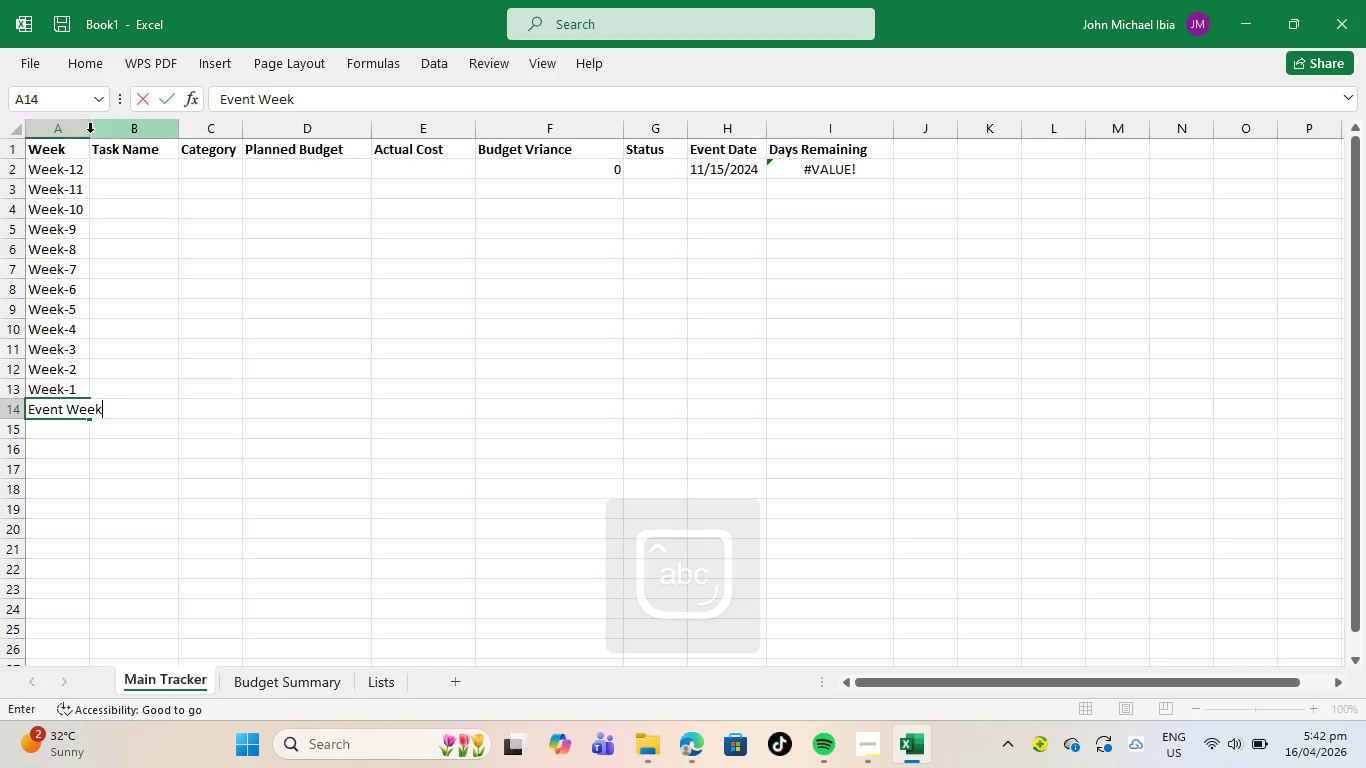 
left_click([85, 186])
 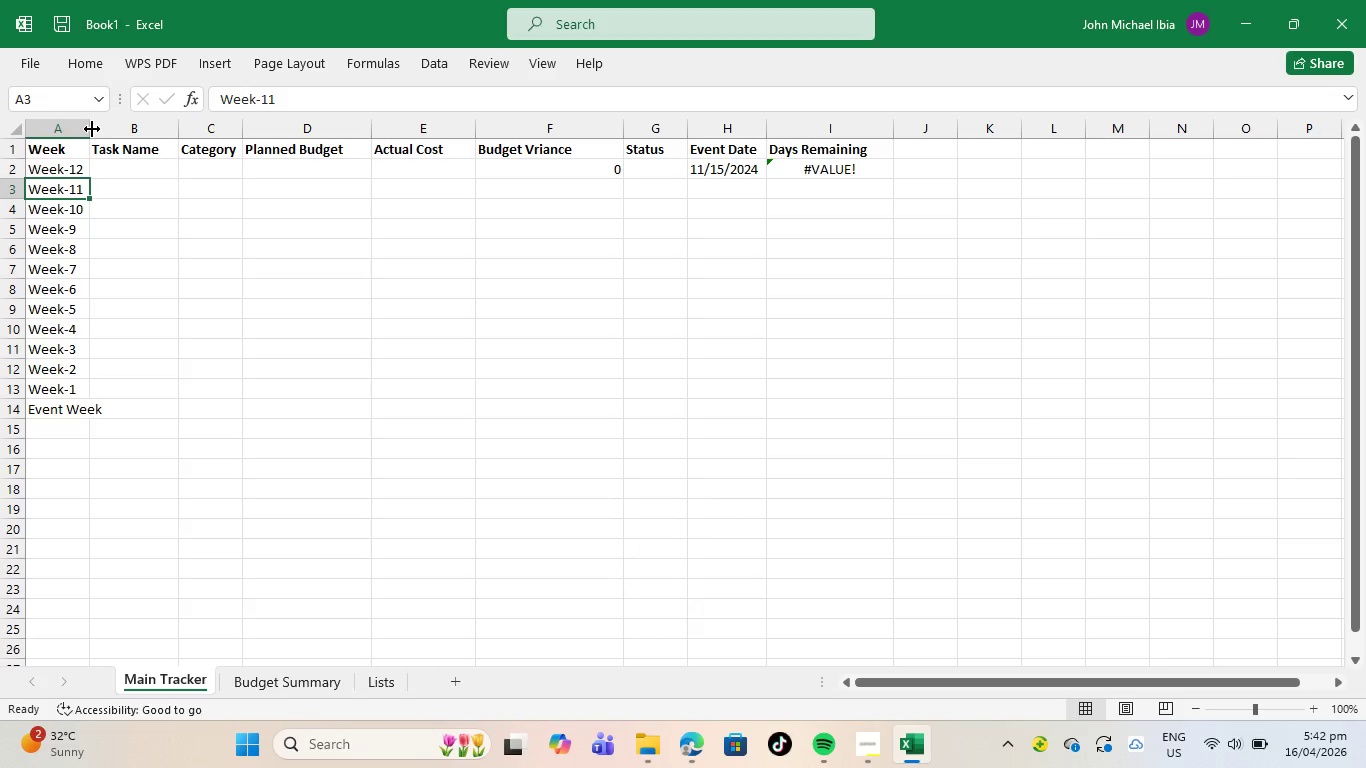 
left_click_drag(start_coordinate=[90, 129], to_coordinate=[110, 139])
 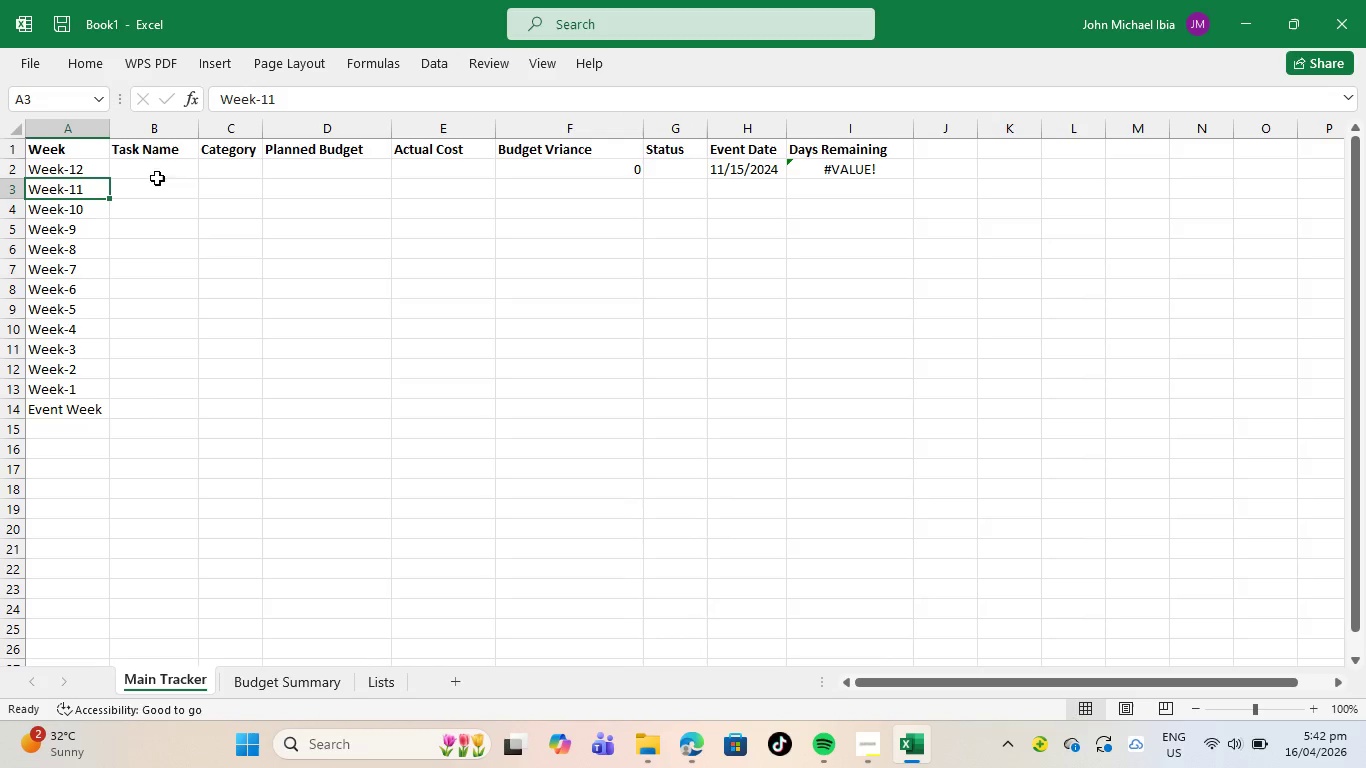 
left_click([157, 165])
 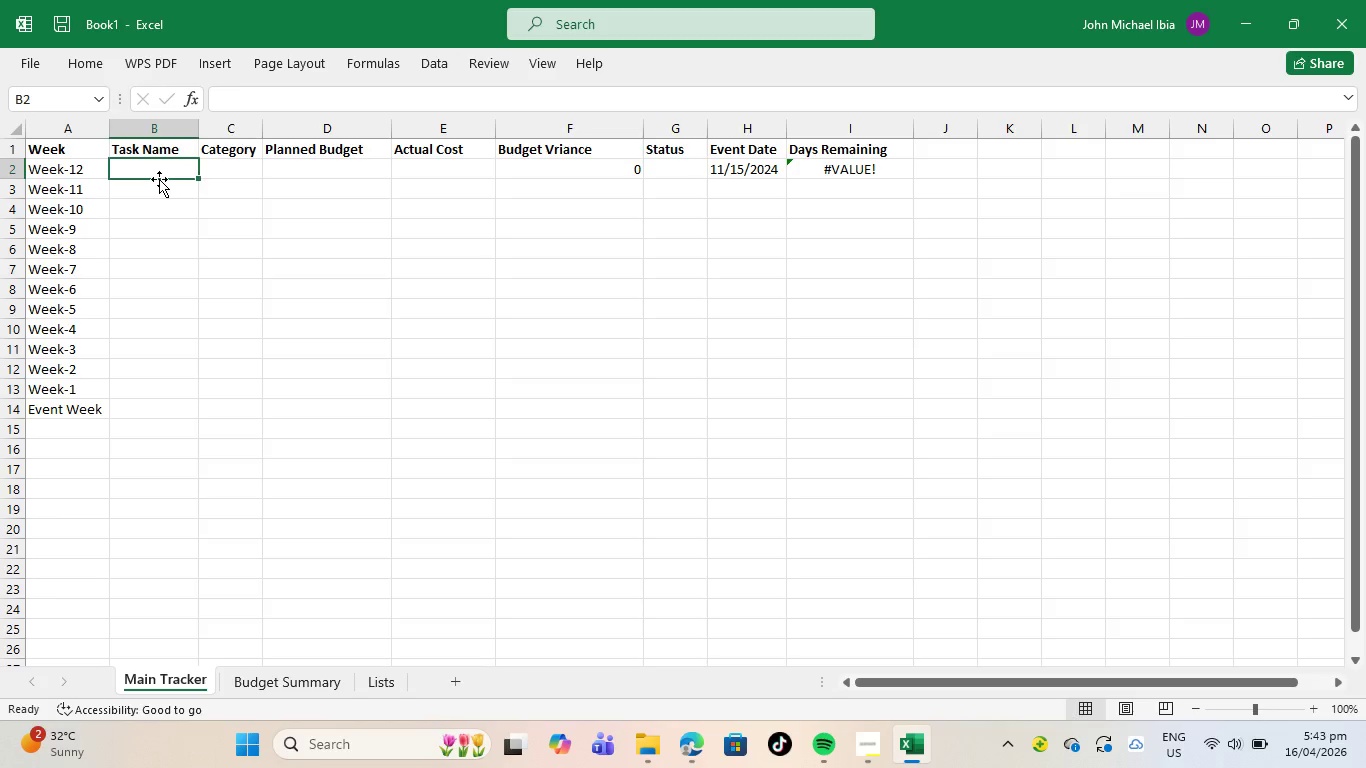 
wait(20.34)
 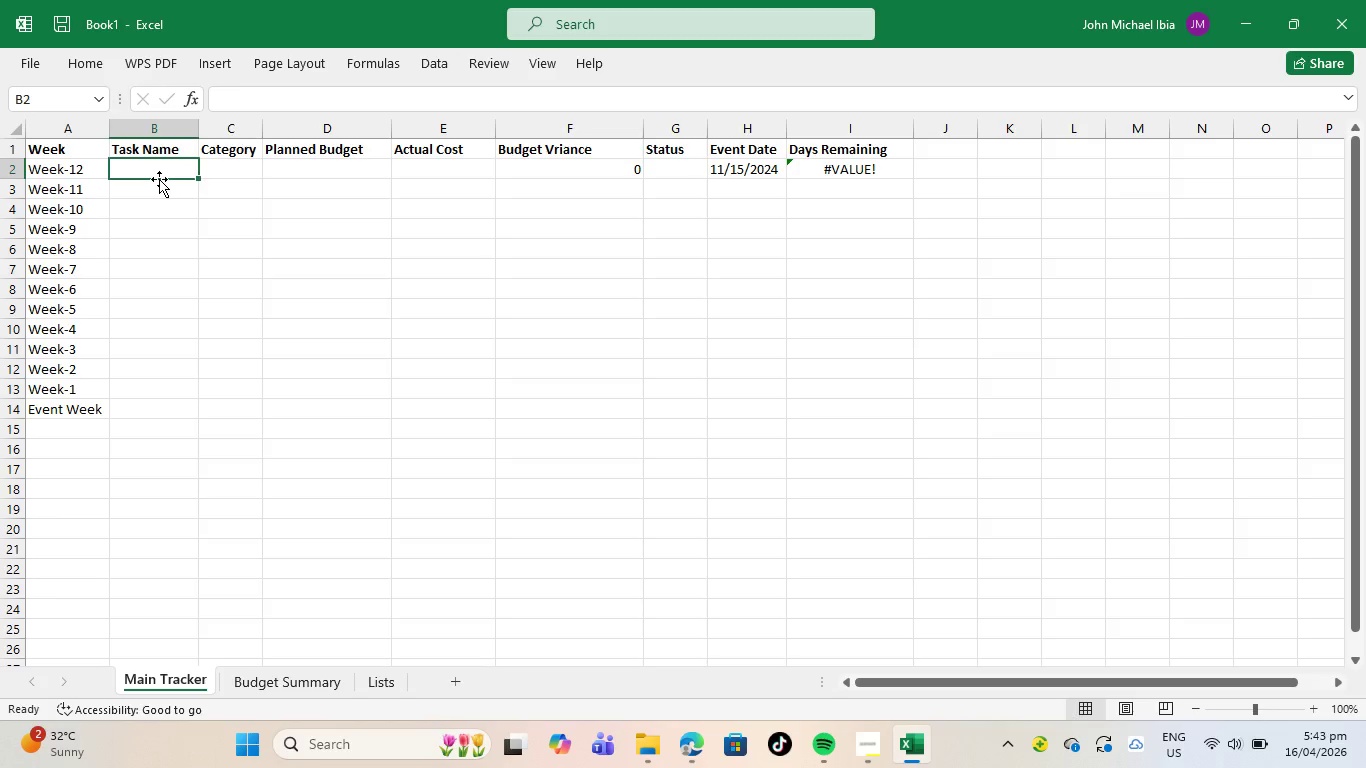 
key(CapsLock)
 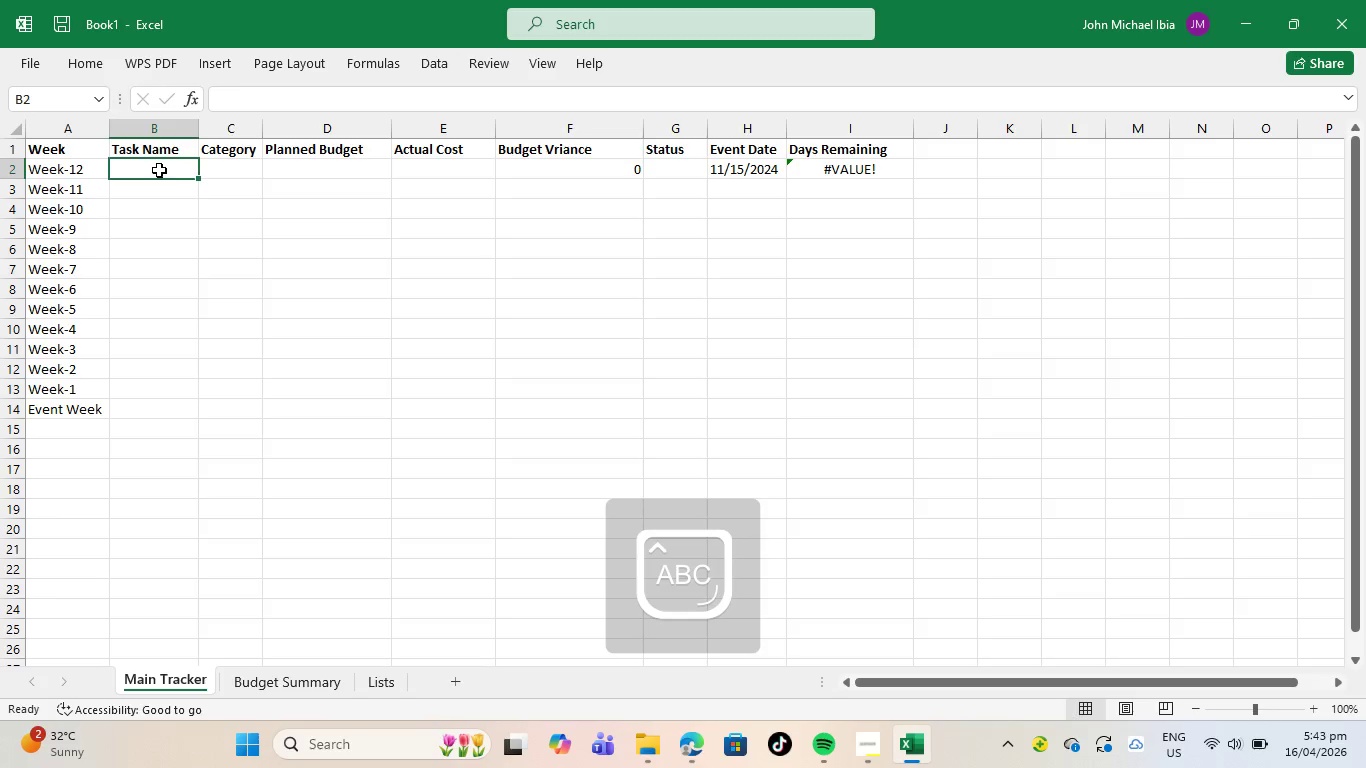 
key(V)
 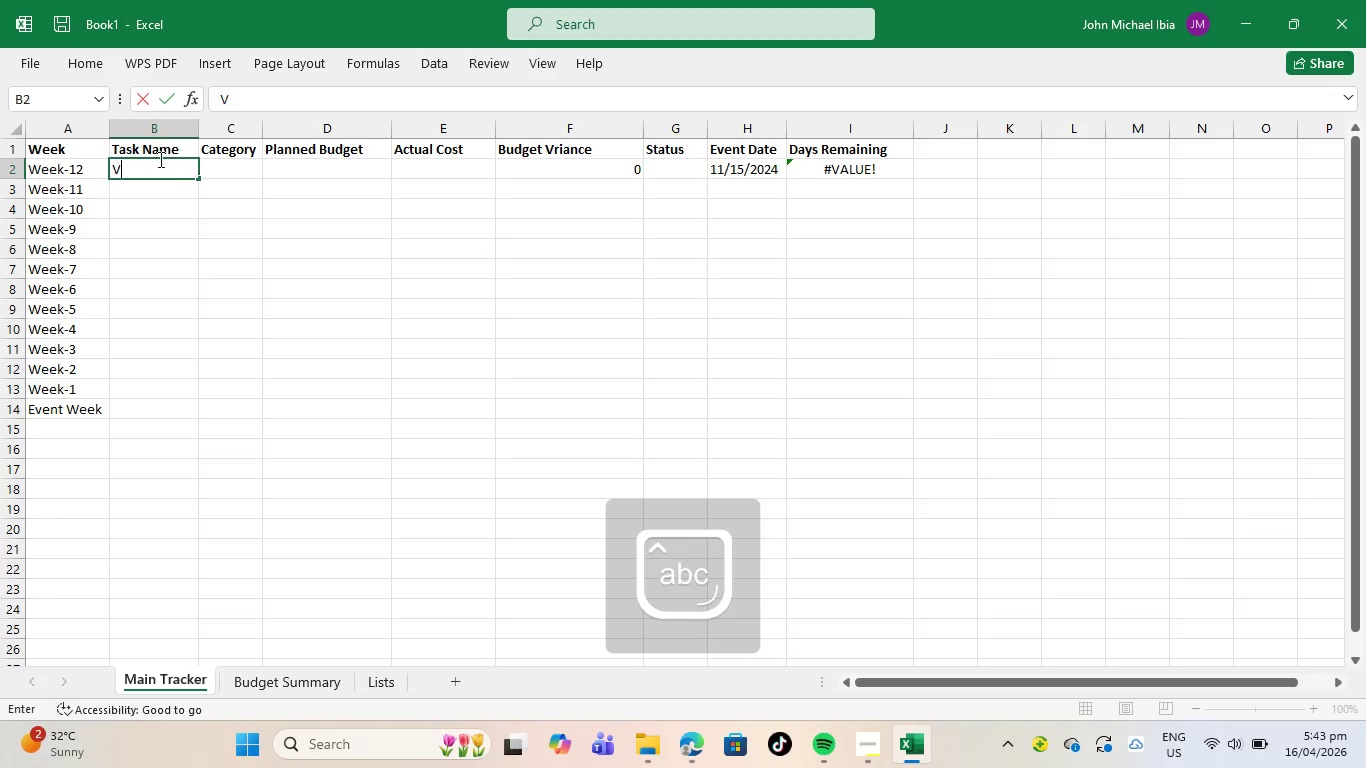 
key(CapsLock)
 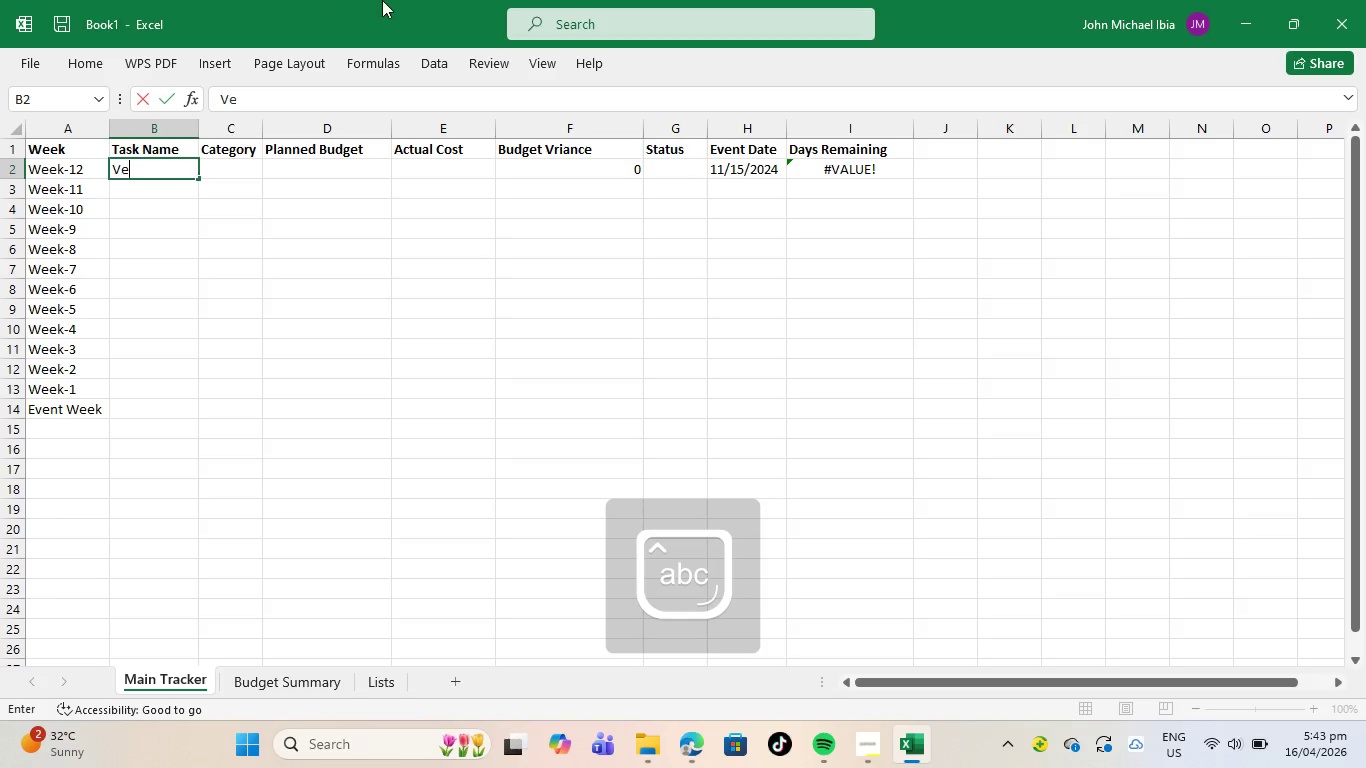 
type(enue Booking Reservation)
 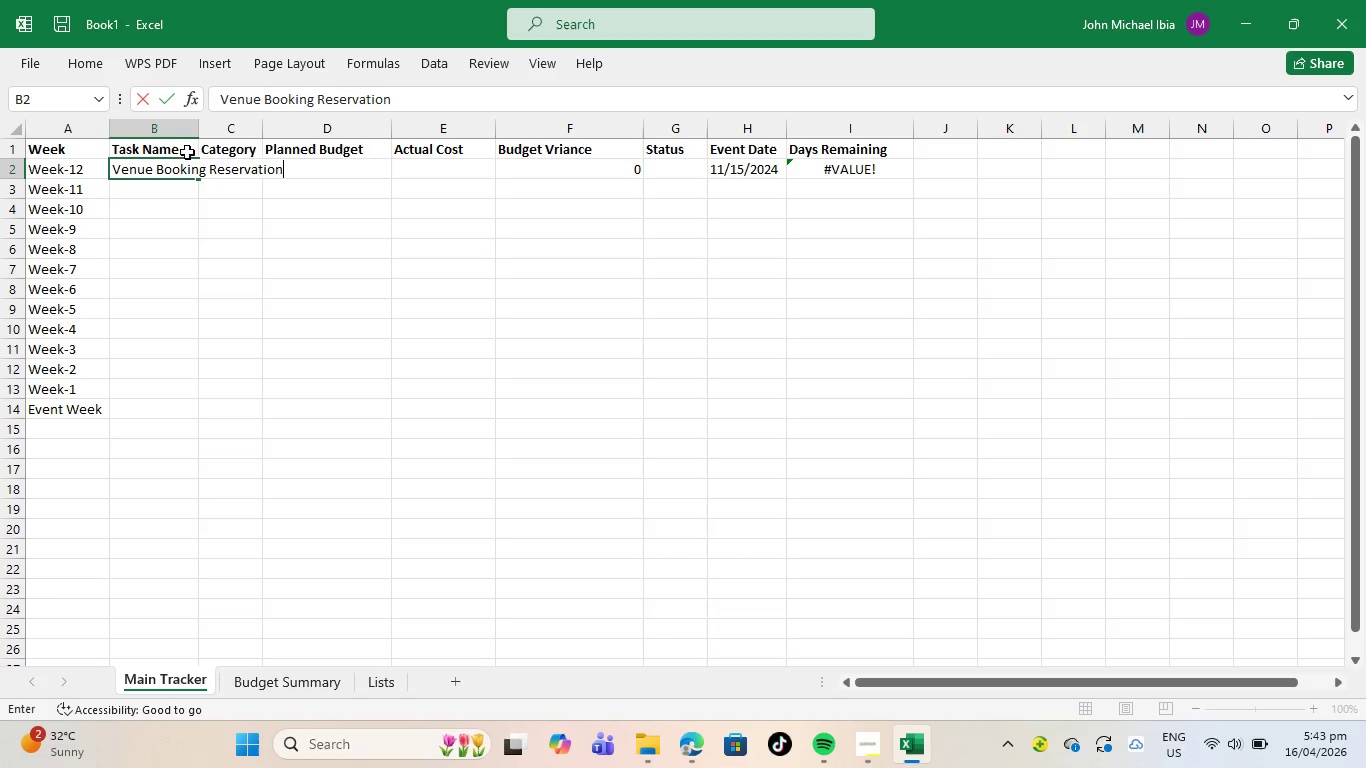 
left_click([184, 189])
 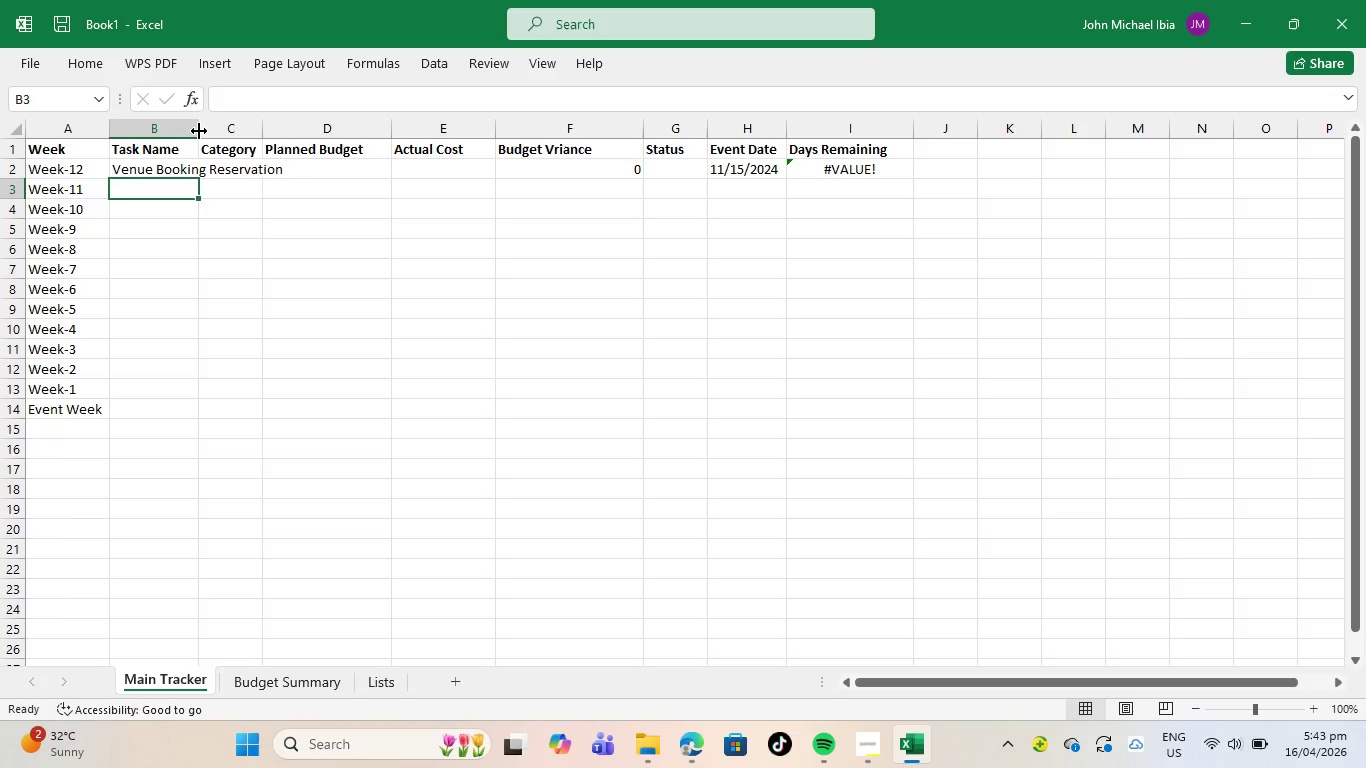 
left_click_drag(start_coordinate=[199, 131], to_coordinate=[266, 137])
 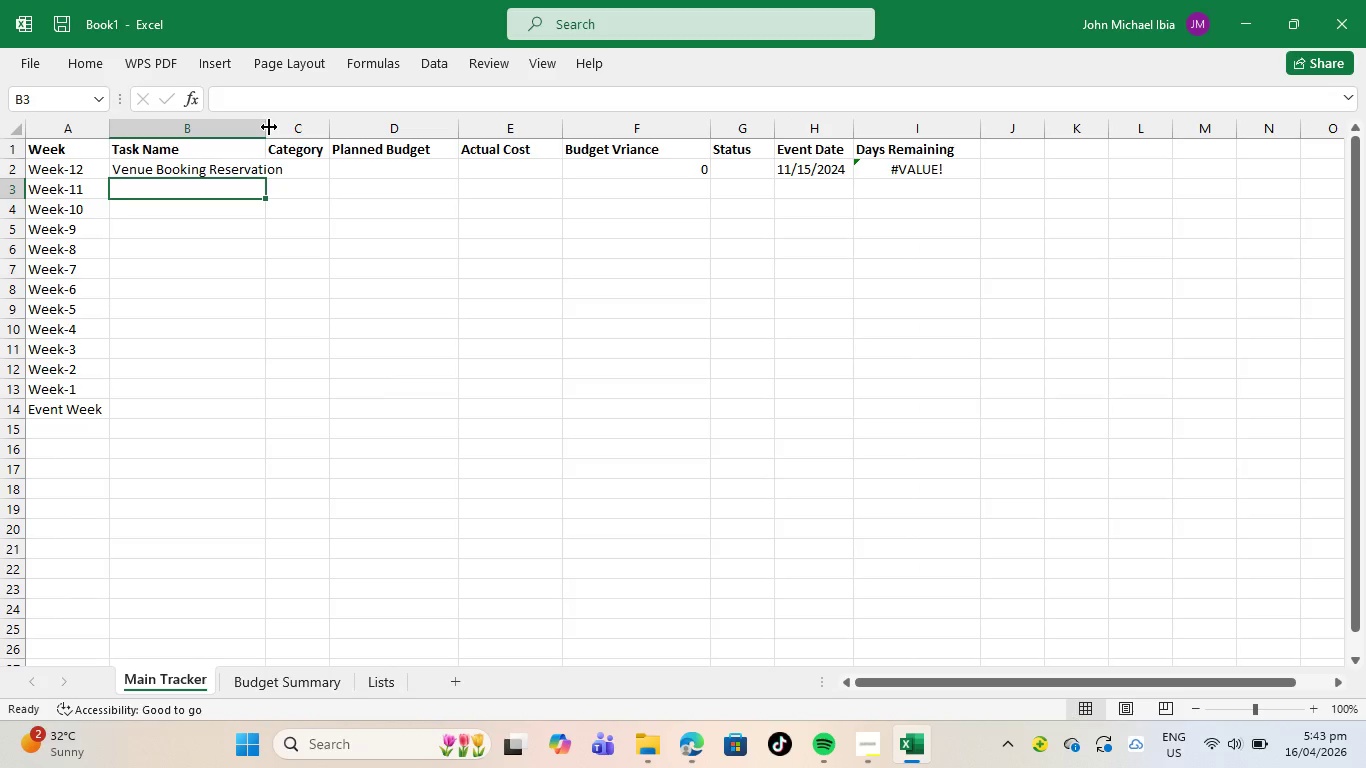 
left_click_drag(start_coordinate=[268, 127], to_coordinate=[306, 140])
 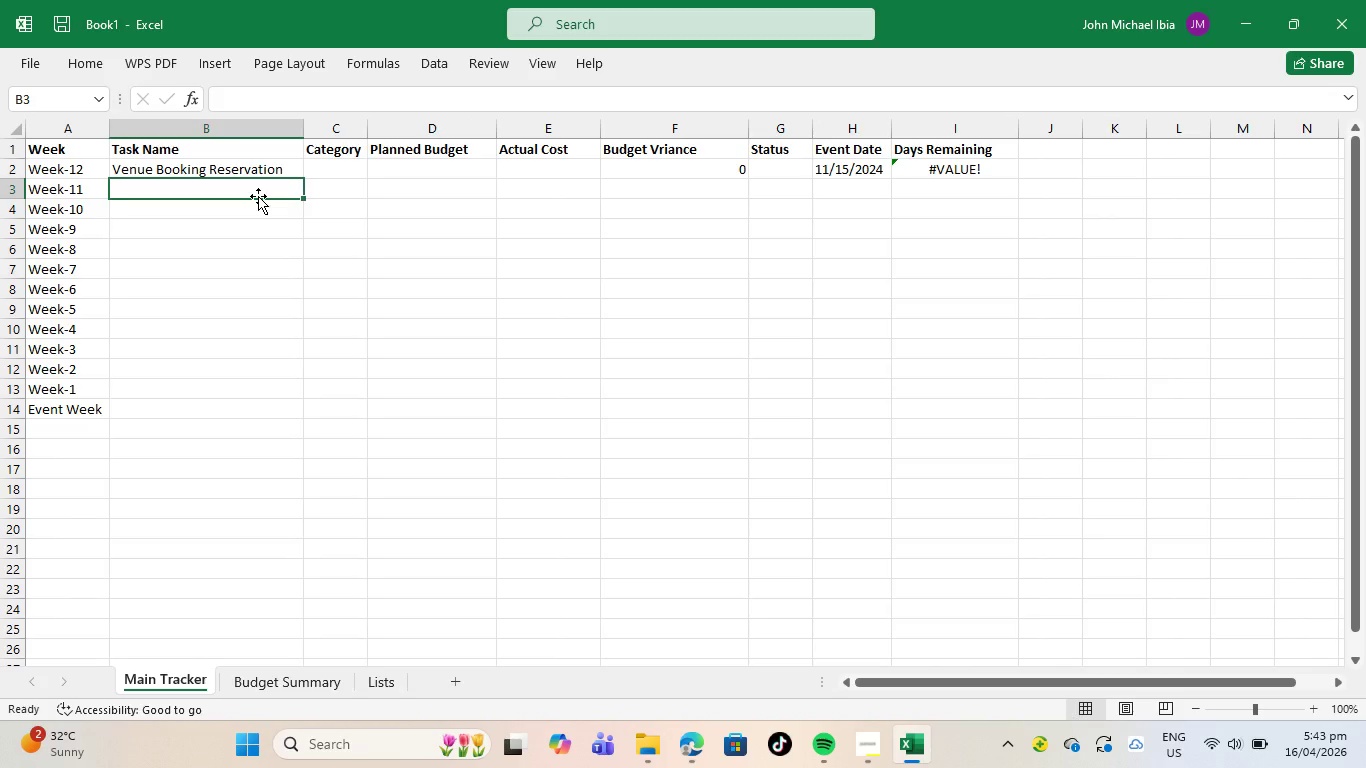 
type(Cta)
key(Backspace)
key(Backspace)
type(atering Downpaymeny)
key(Backspace)
type(t)
 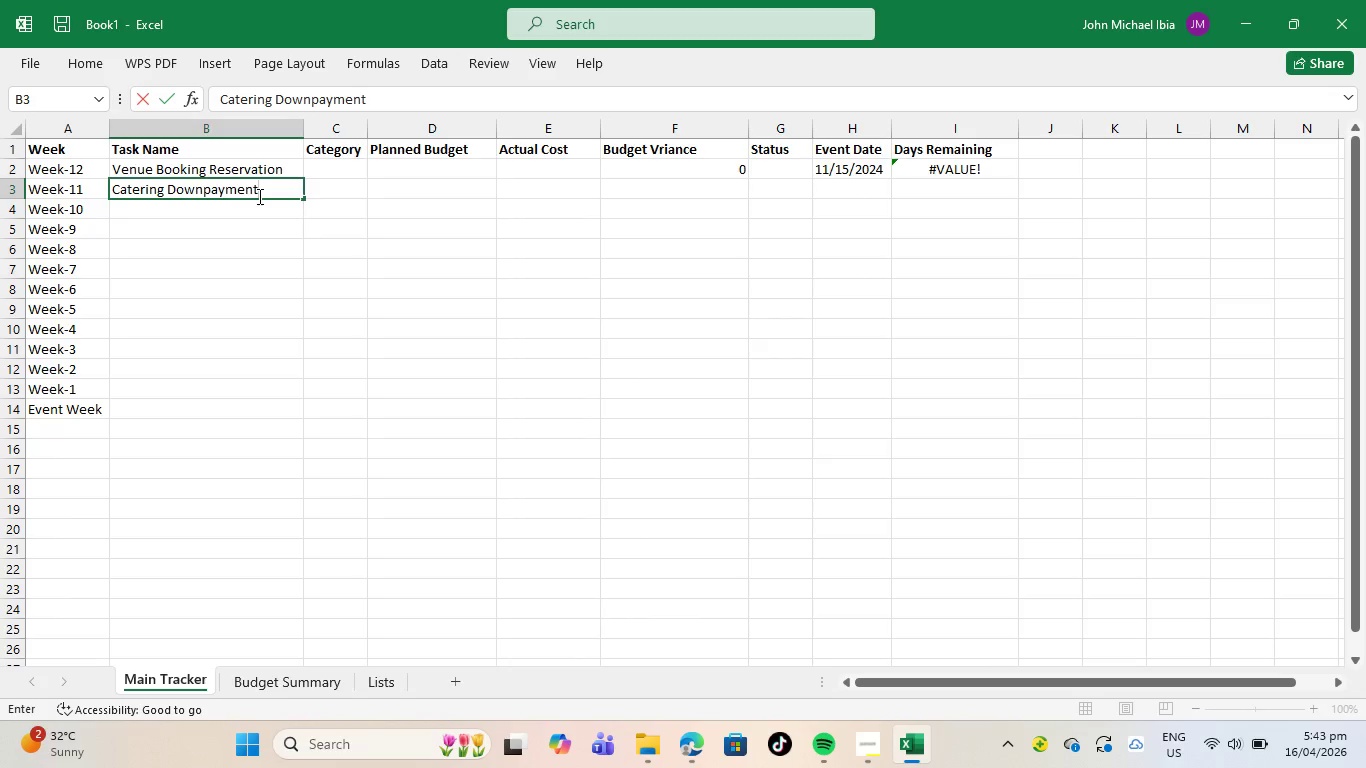 
key(Enter)
 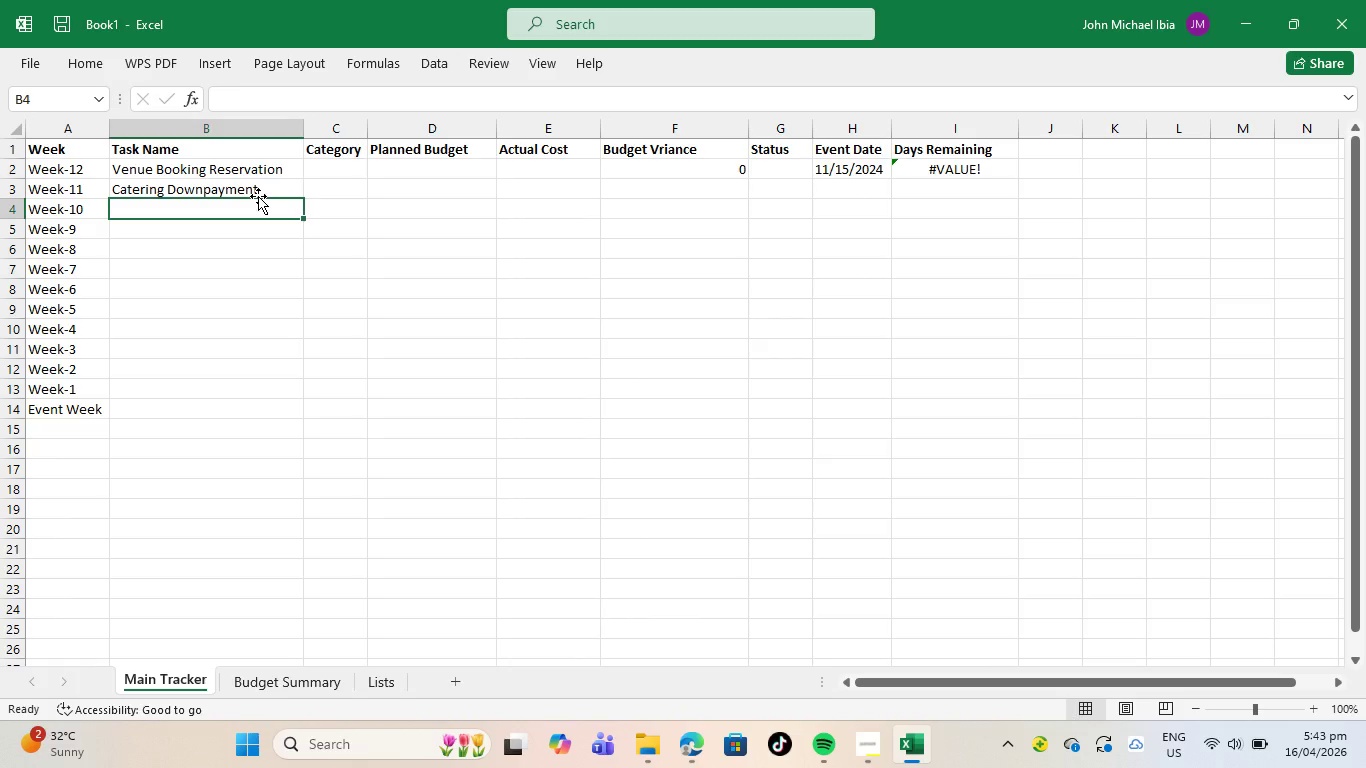 
type(Linked)
 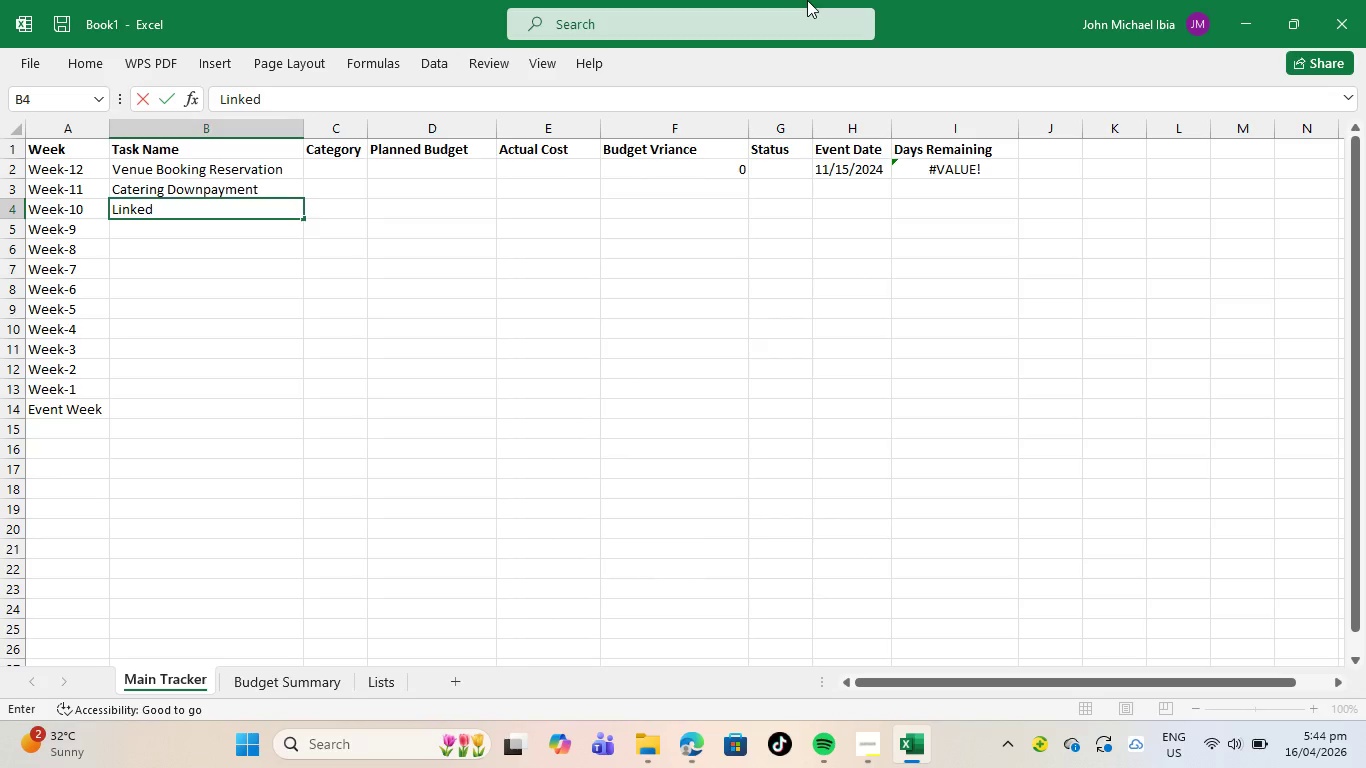 
type(In Targeted Lead Gen Ads)
 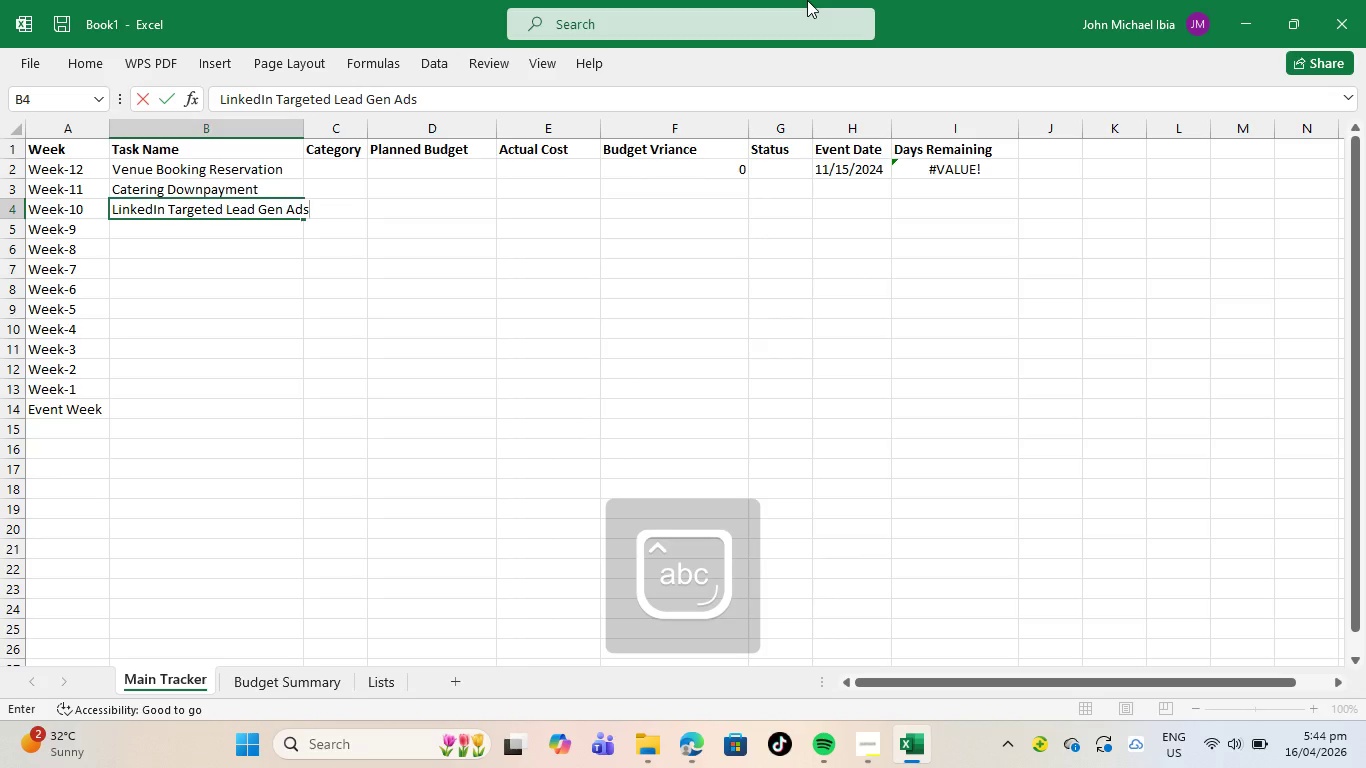 
key(Enter)
 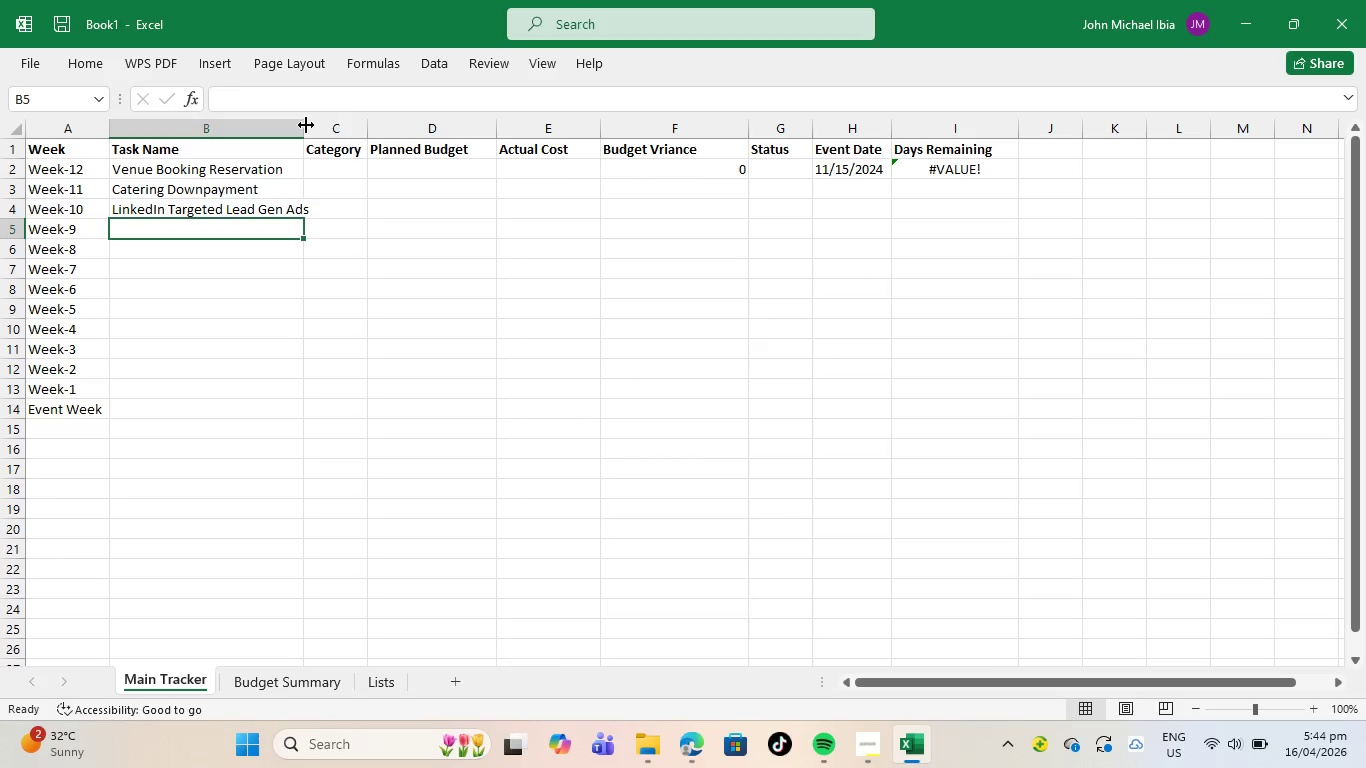 
left_click_drag(start_coordinate=[306, 125], to_coordinate=[329, 126])
 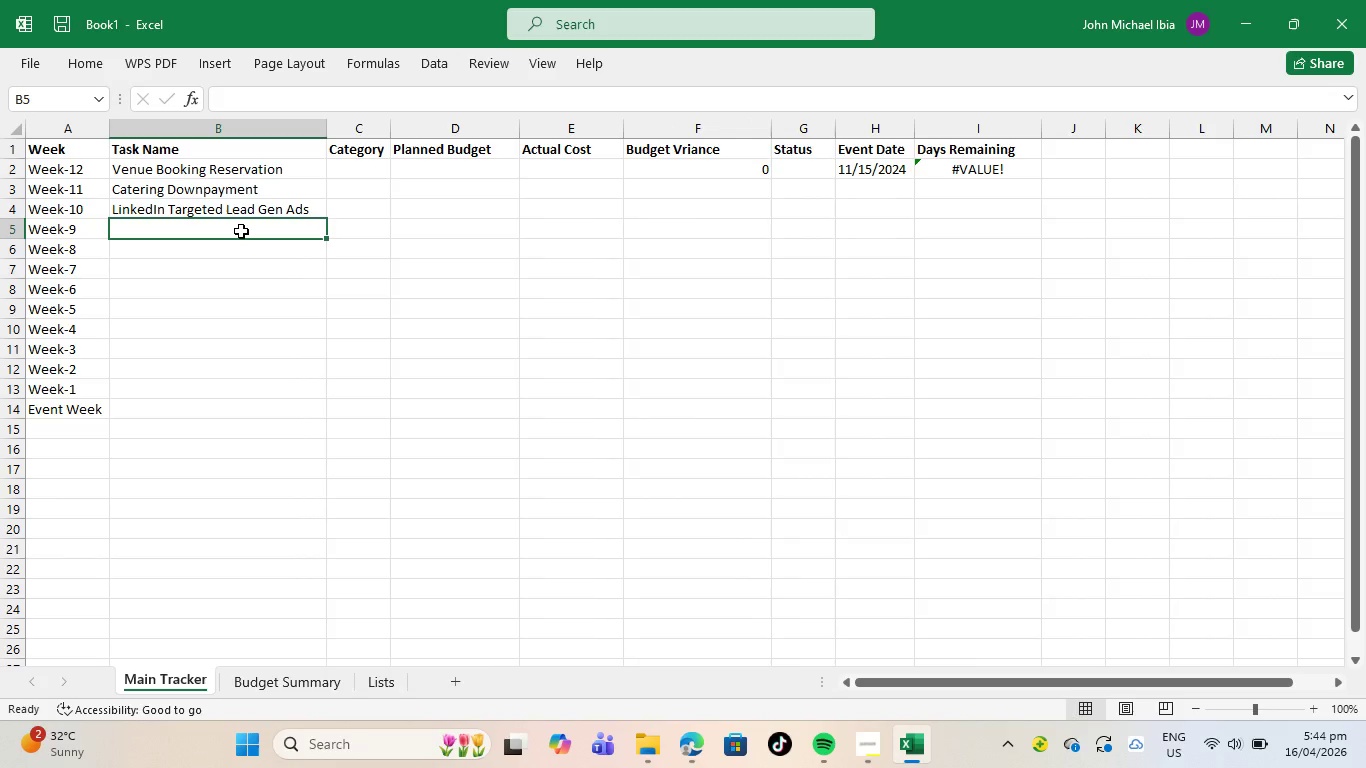 
type(Facebooks)
key(Backspace)
type( Das)
key(Backspace)
key(Backspace)
key(Backspace)
type(Ads Campaign)
 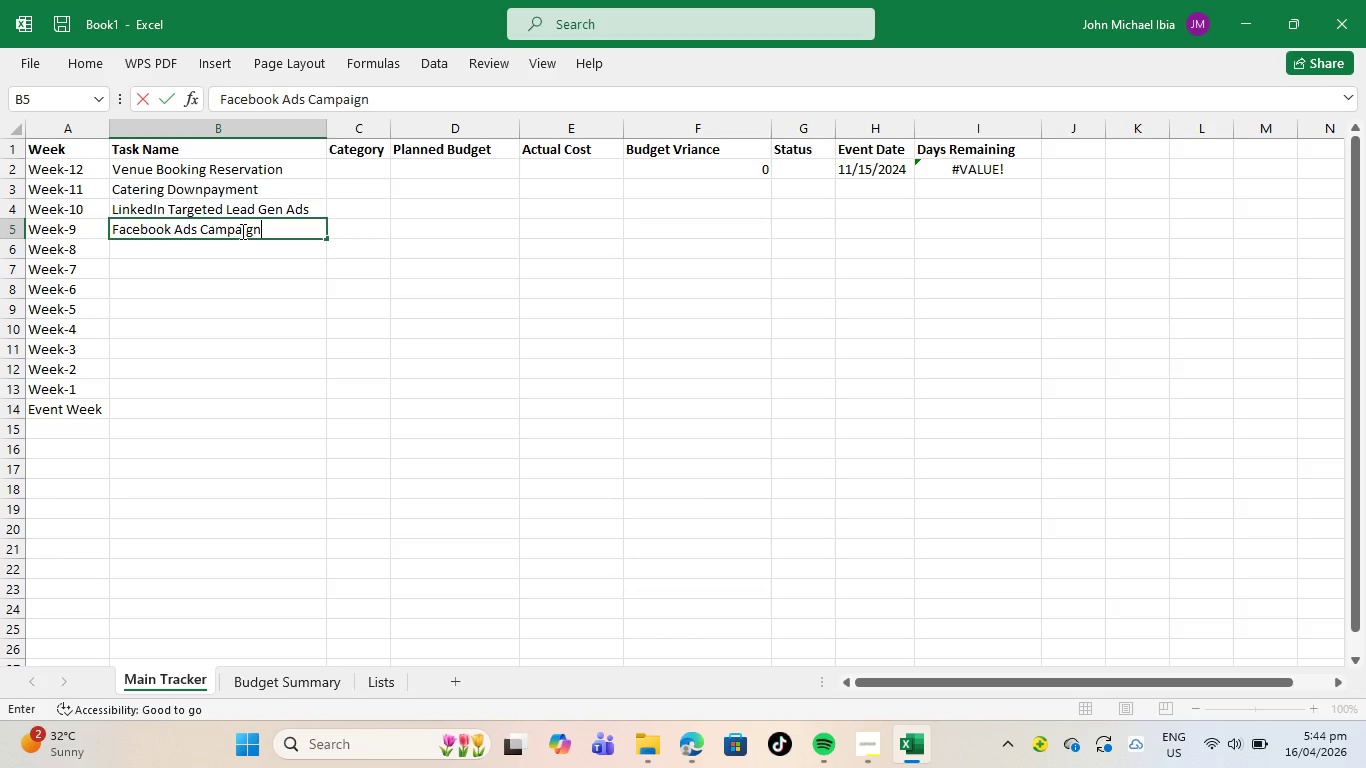 
key(Enter)
 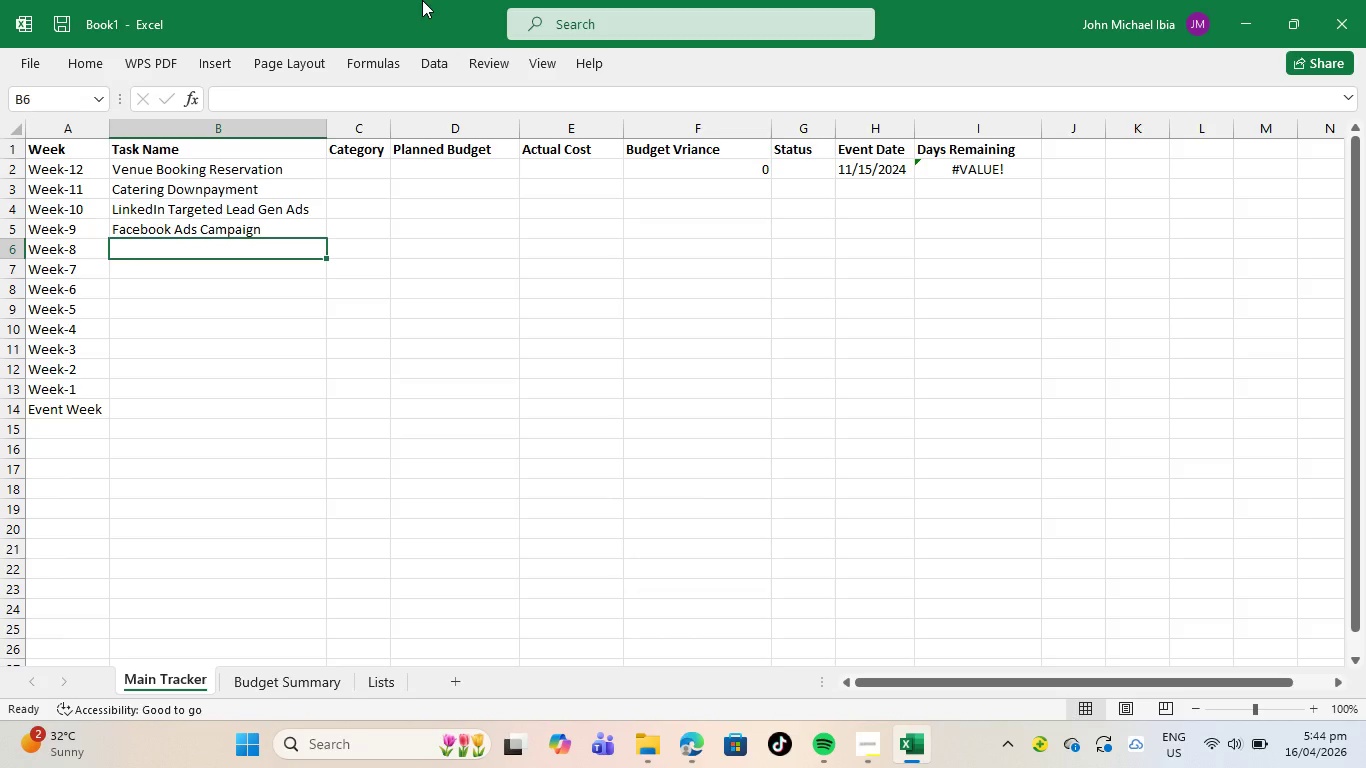 
type(Email Invitation To Electrit)
key(Backspace)
type(cianss)
key(Backspace)
 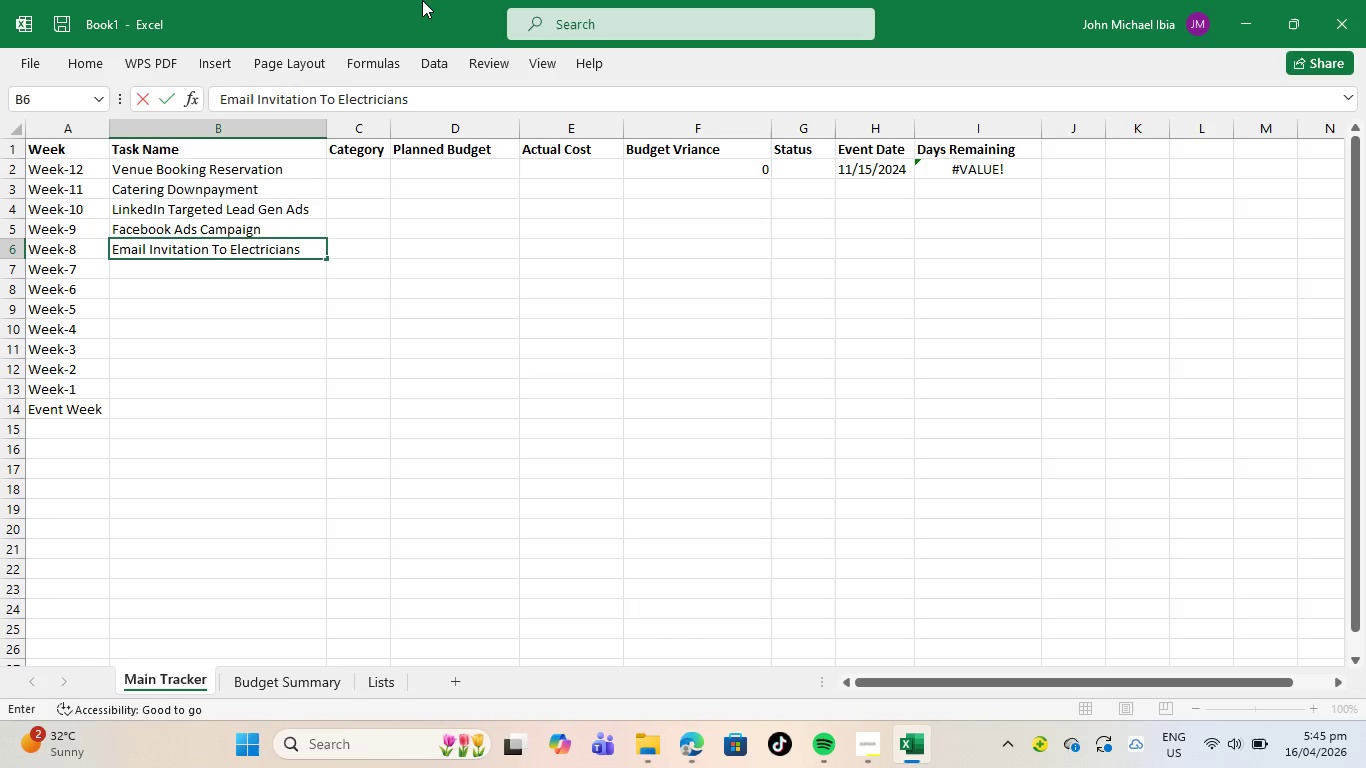 
key(Enter)
 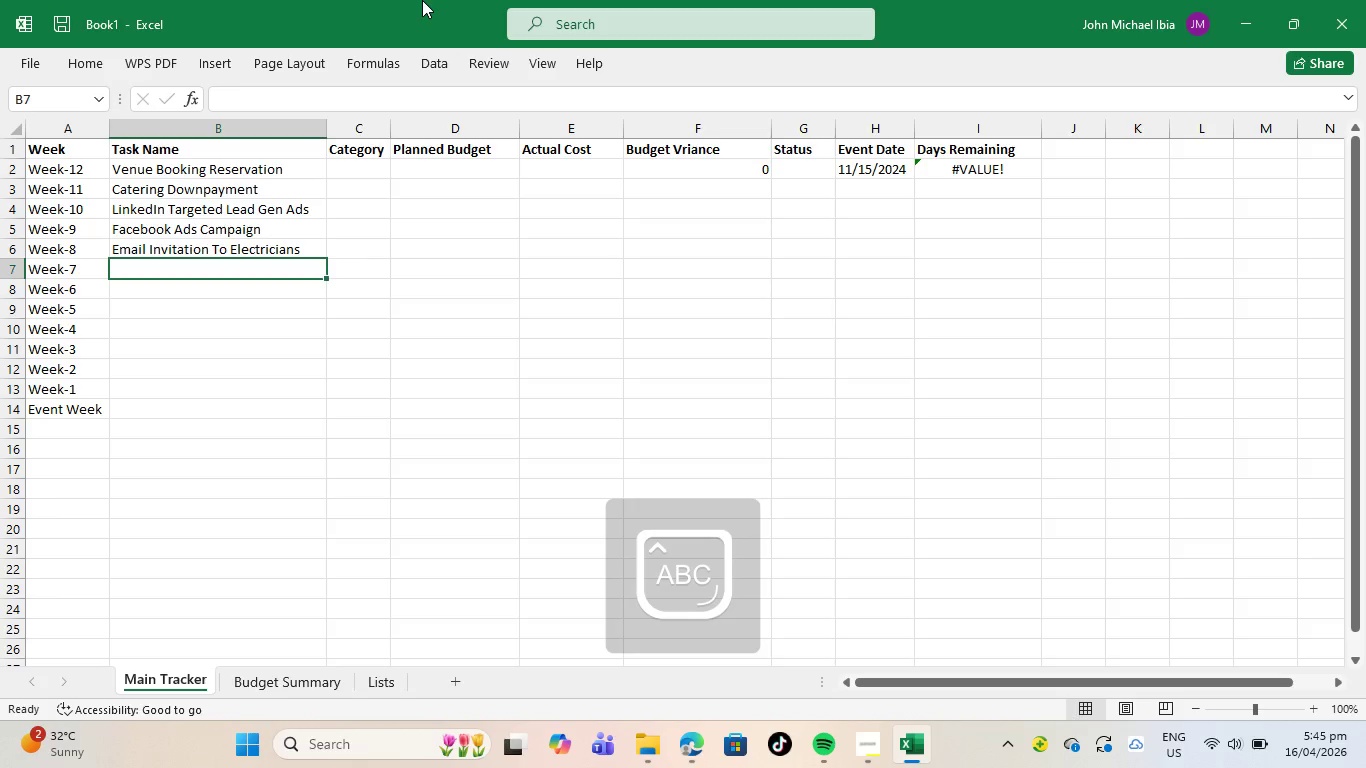 
type(Printing 50 Battery Installation)
 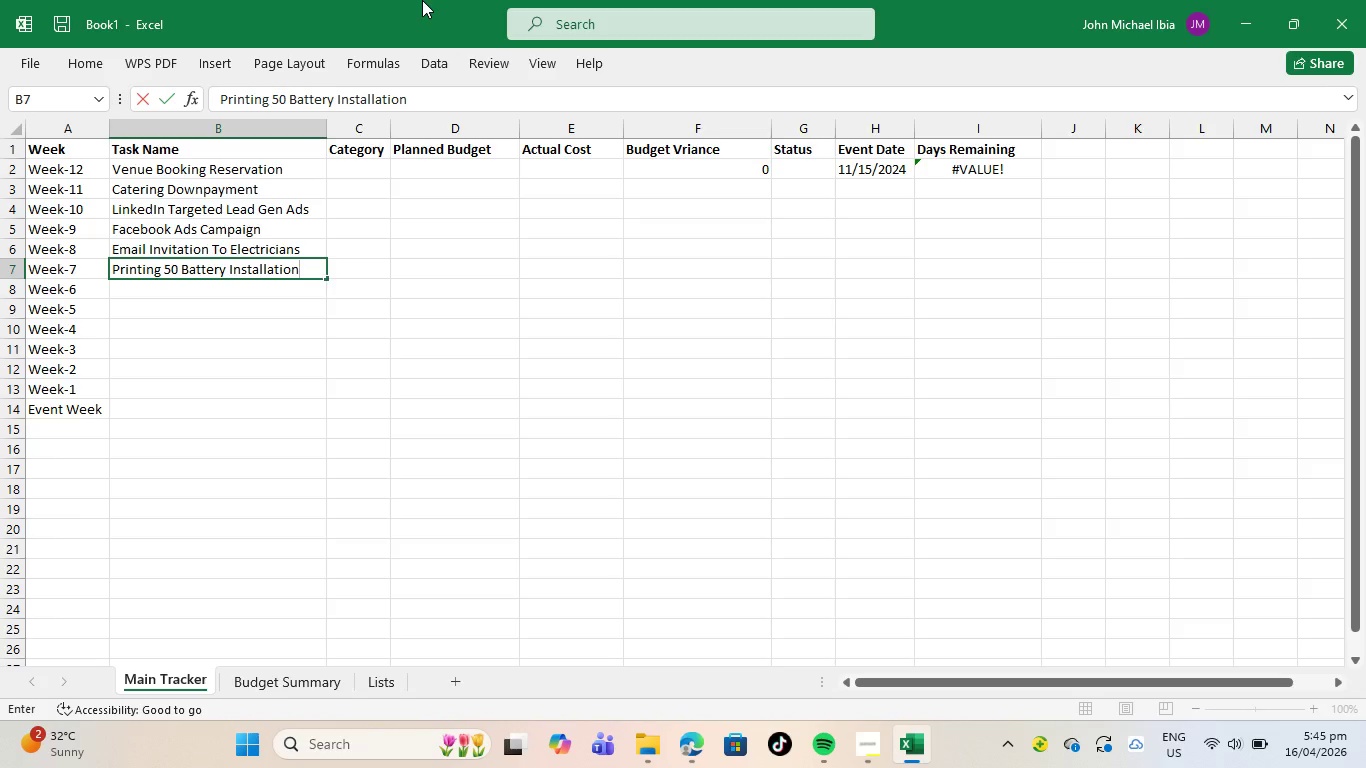 
wait(13.27)
 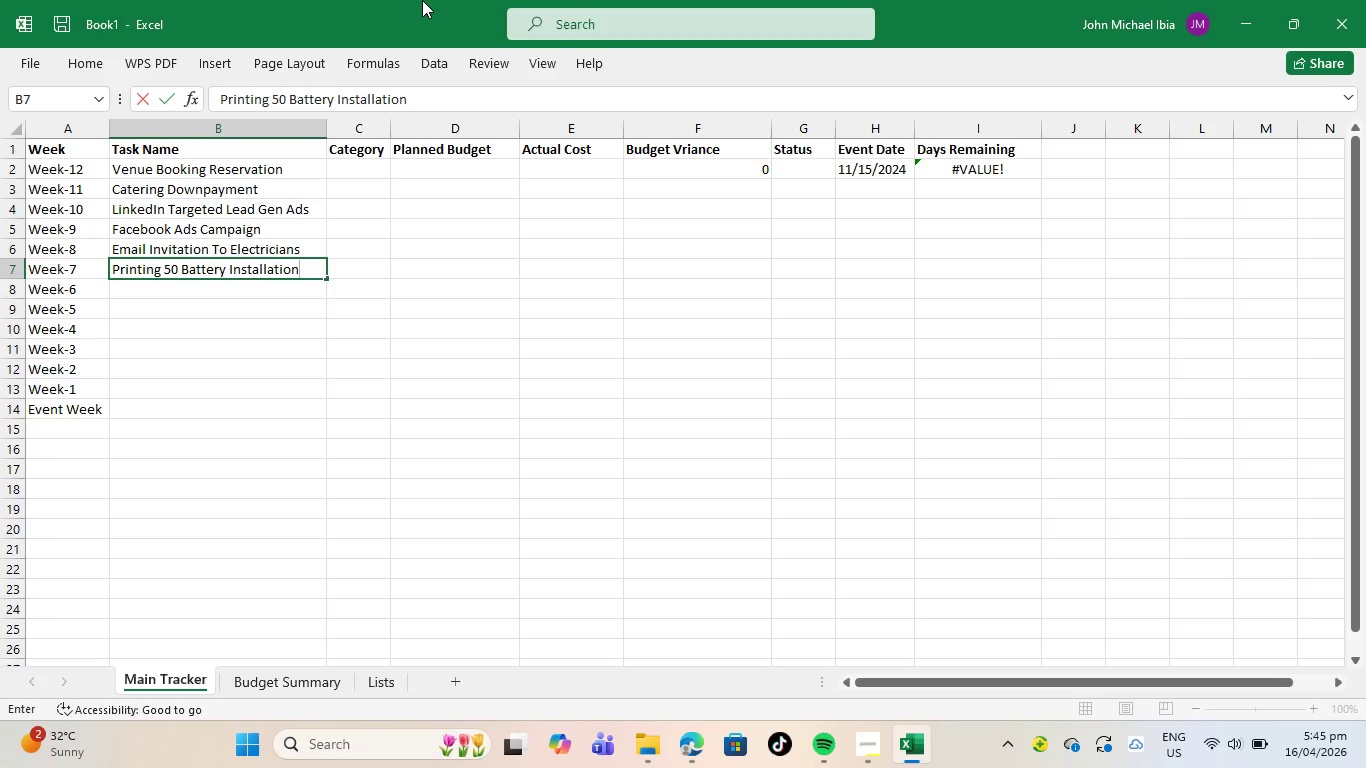 
type( Guides)
 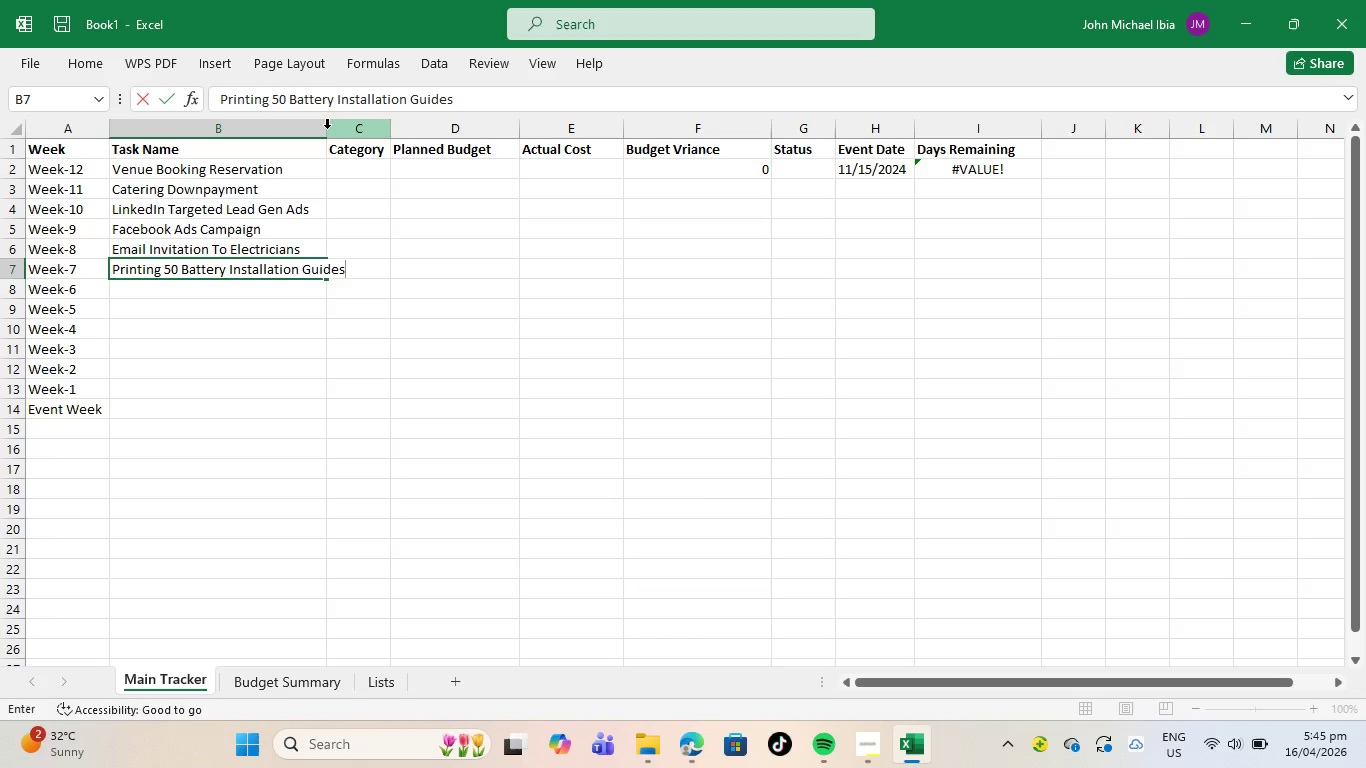 
left_click([306, 177])
 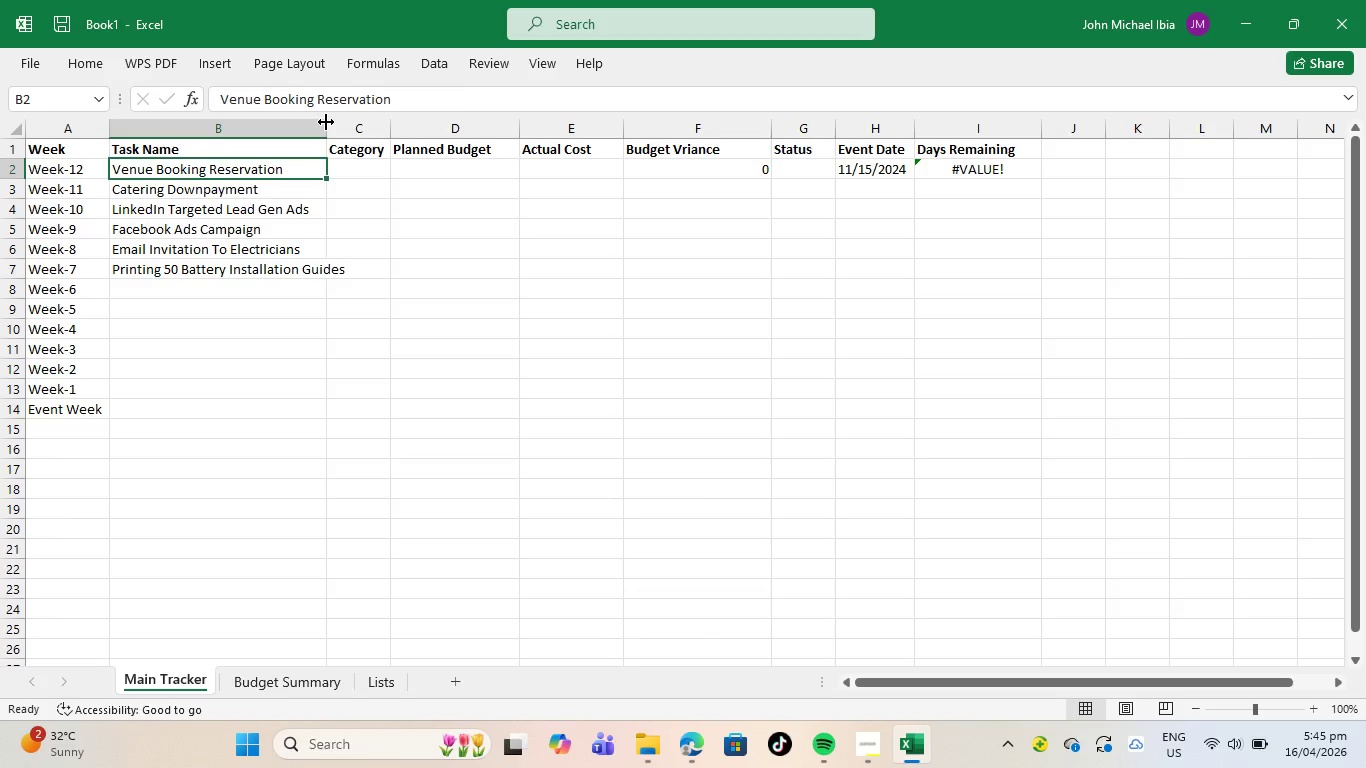 
left_click_drag(start_coordinate=[326, 122], to_coordinate=[370, 135])
 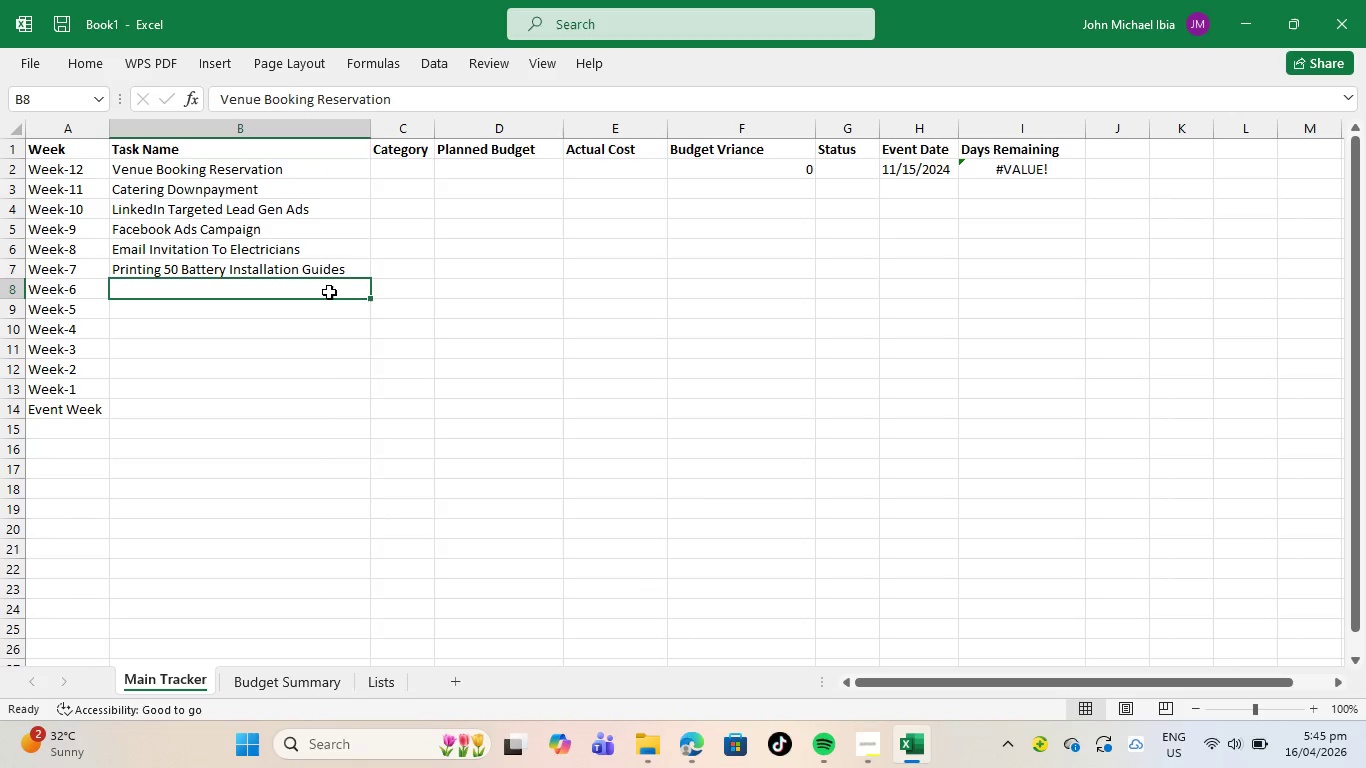 
left_click([329, 292])
 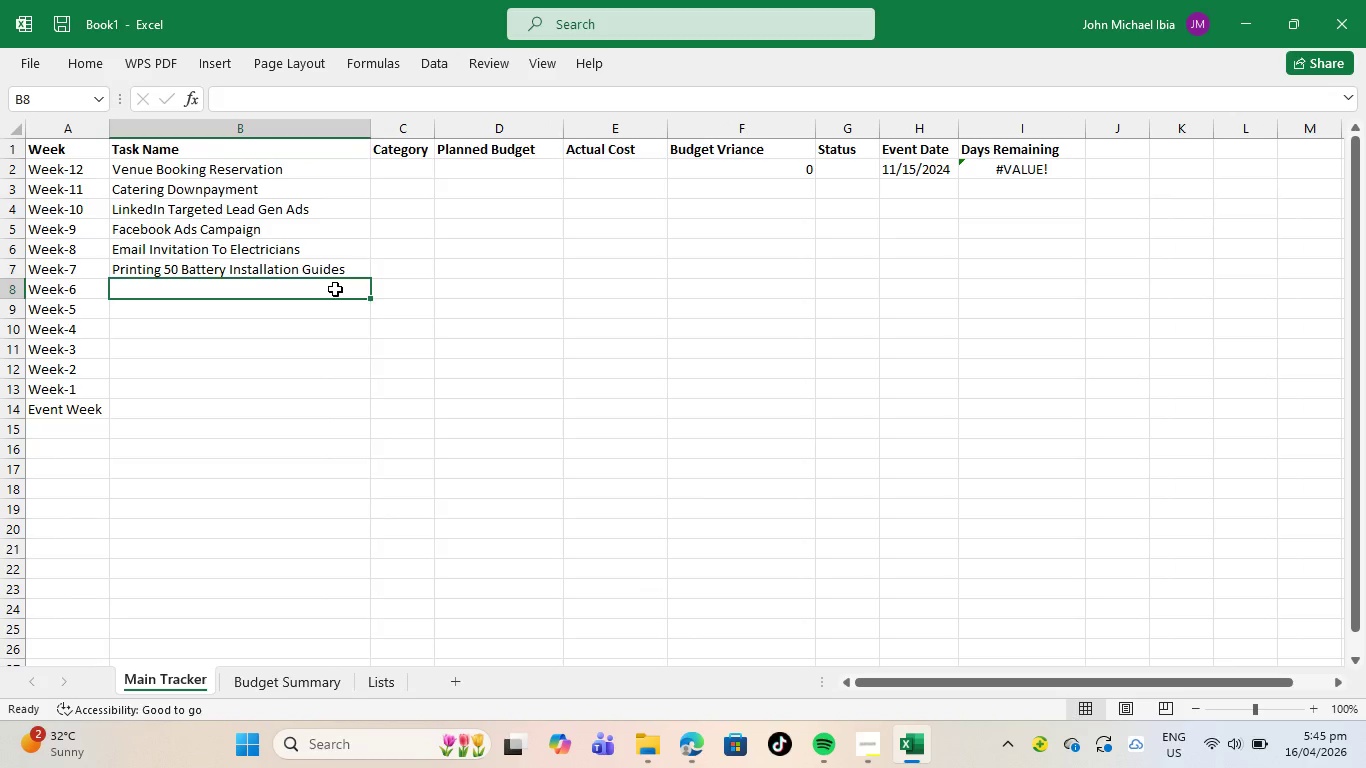 
type(Print)
 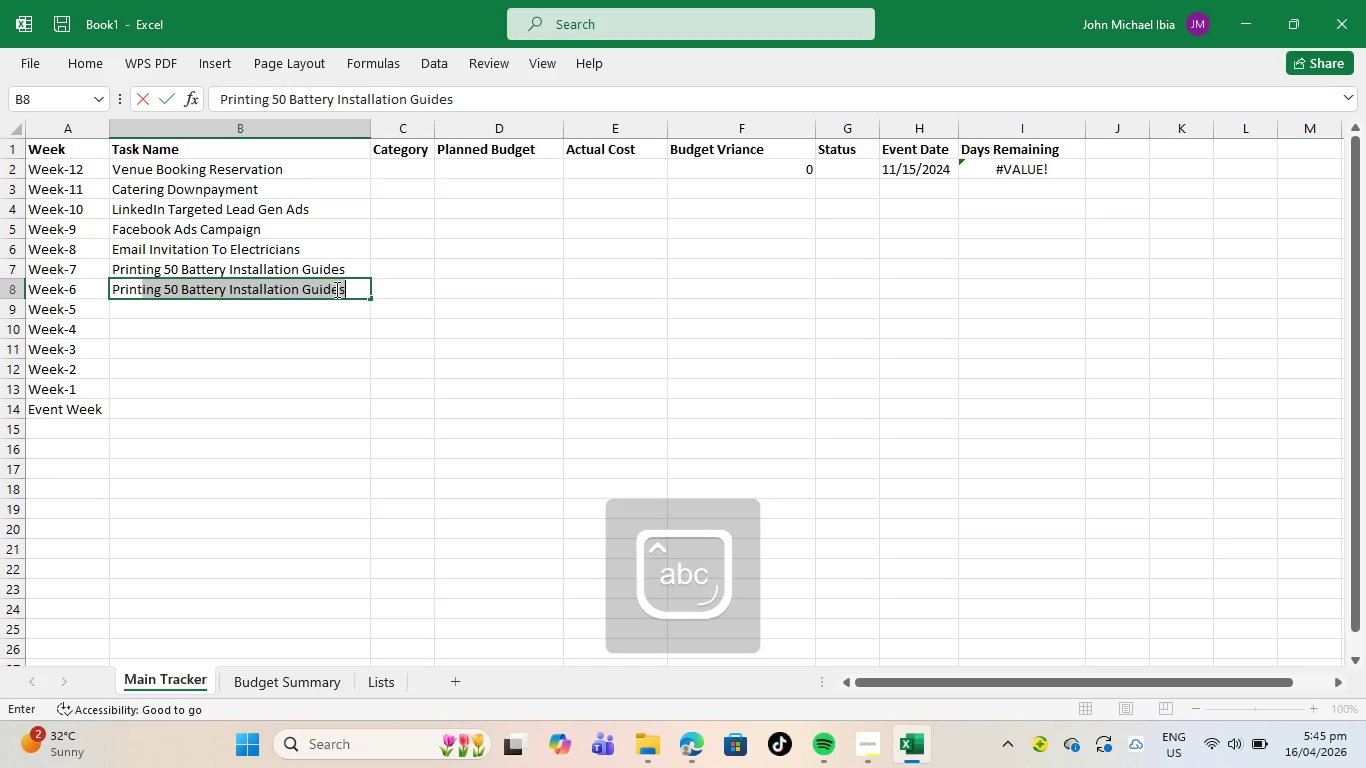 
key(Control+Z)
 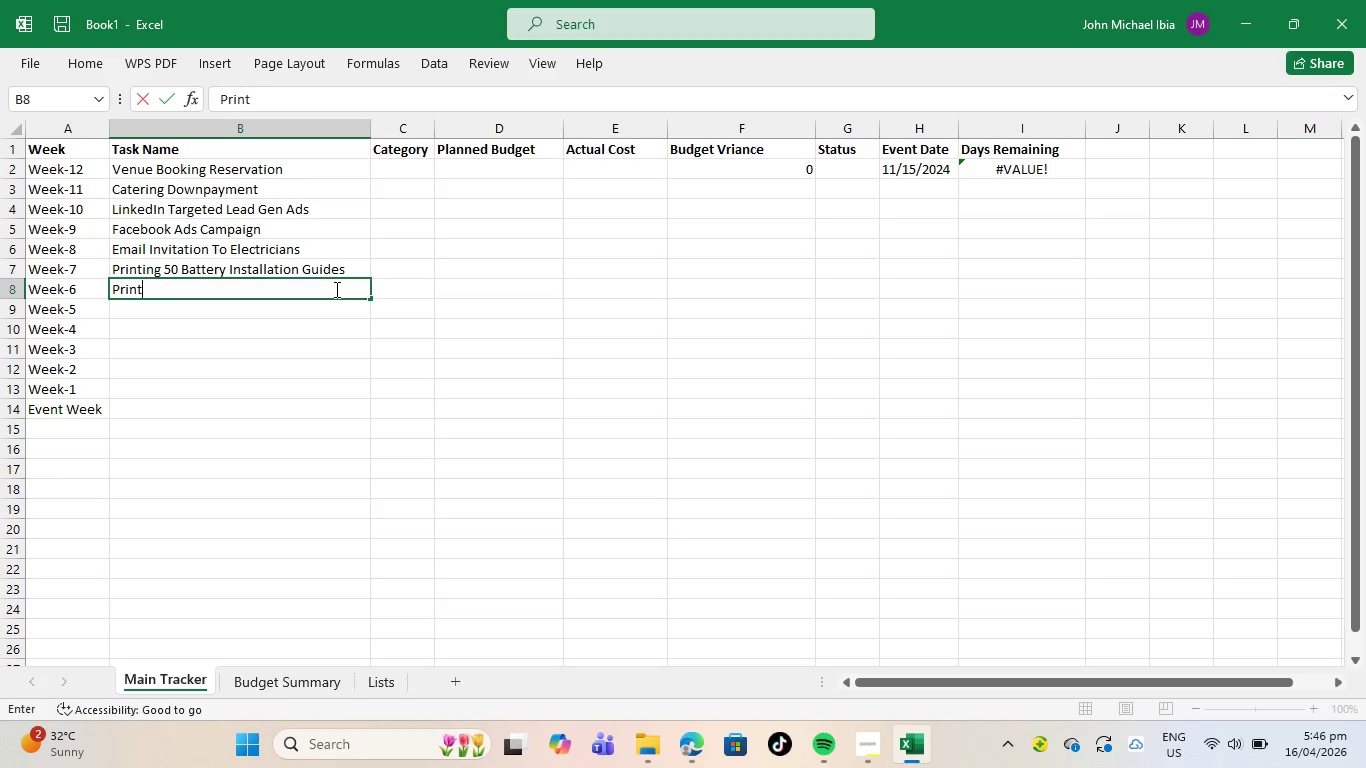 
type( Banners NA)
key(Backspace)
key(Backspace)
type(and Signage)
 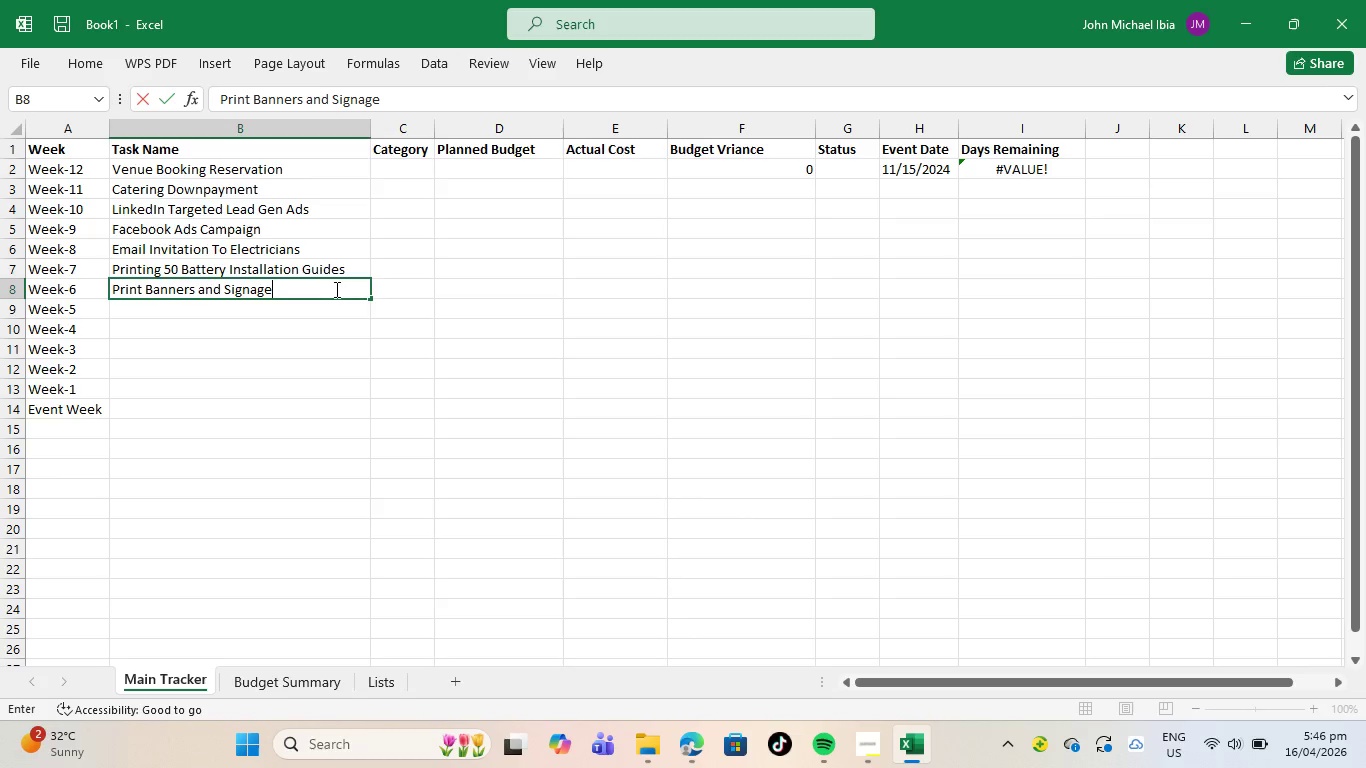 
key(Enter)
 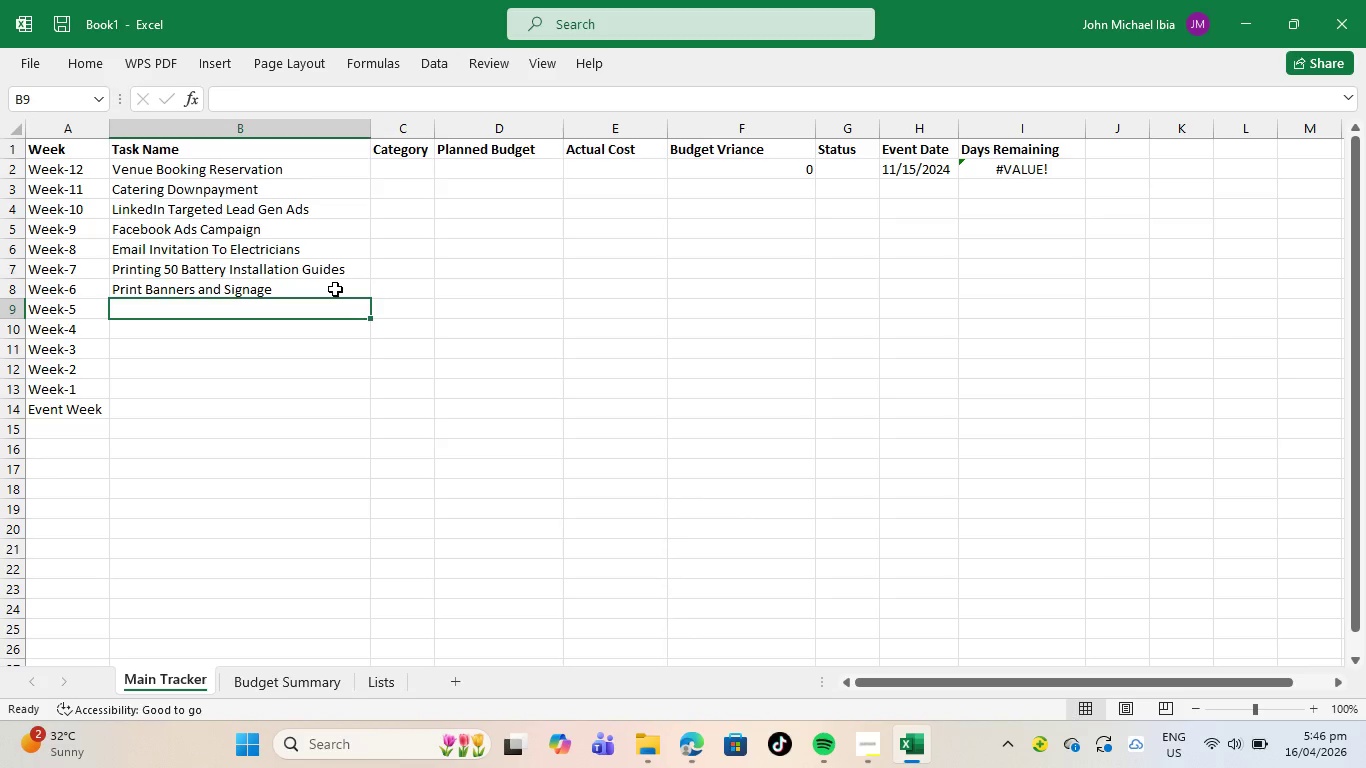 
type(Logistic Planninh)
key(Backspace)
type(g)
 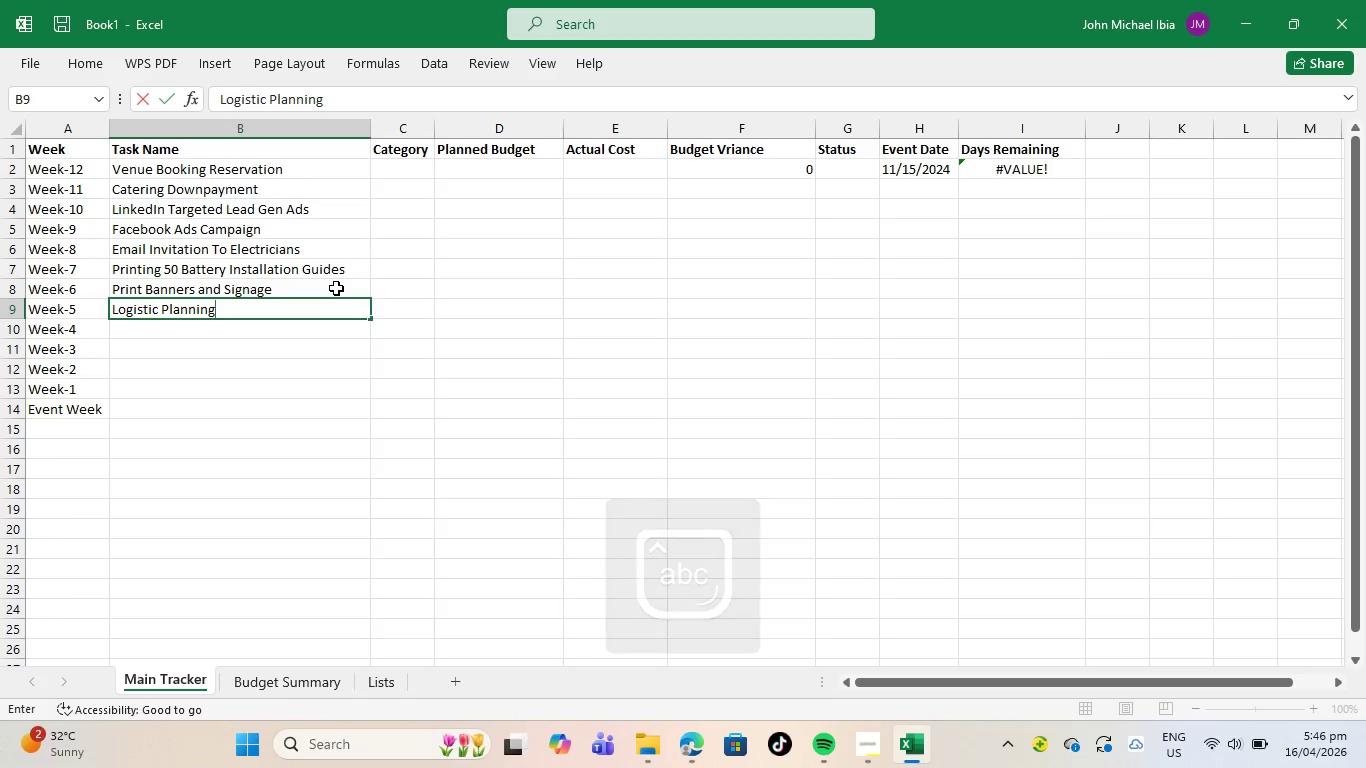 
key(Enter)
 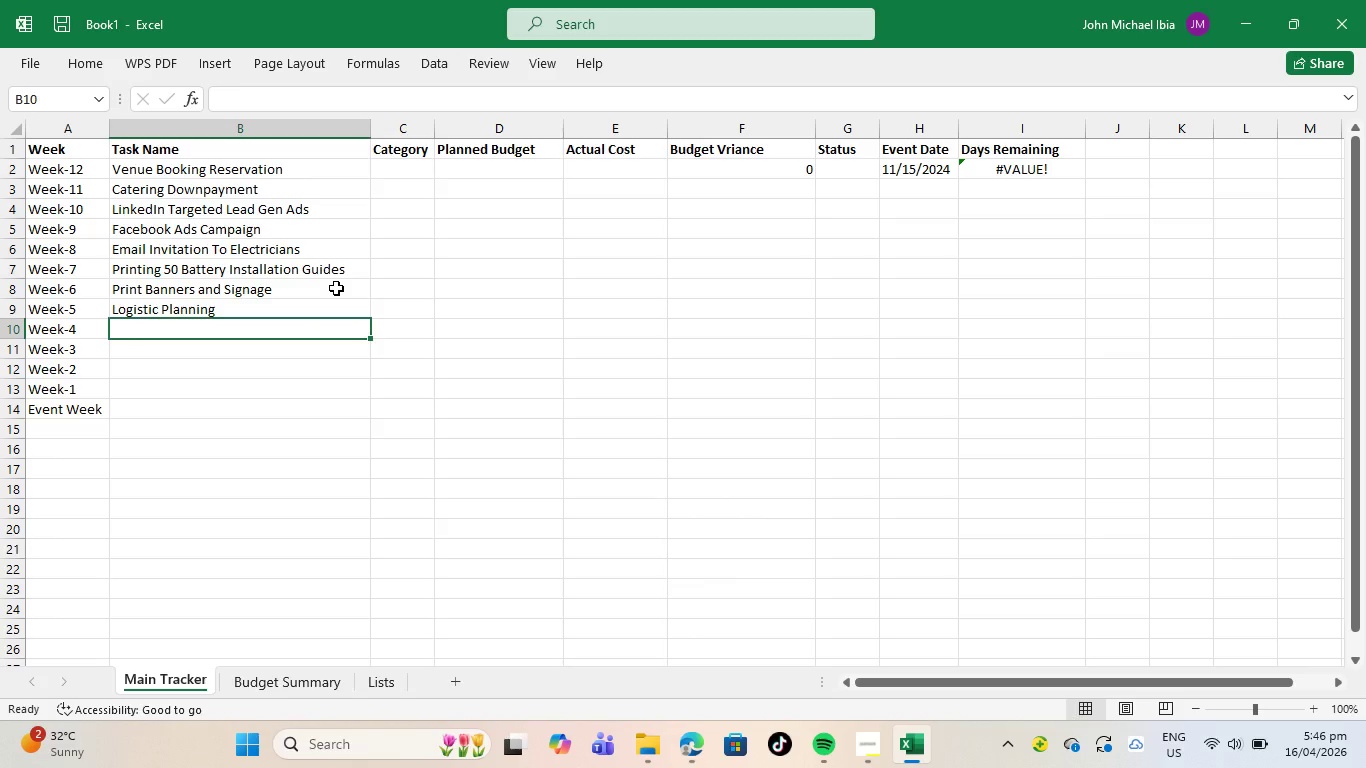 
type(Equepment)
 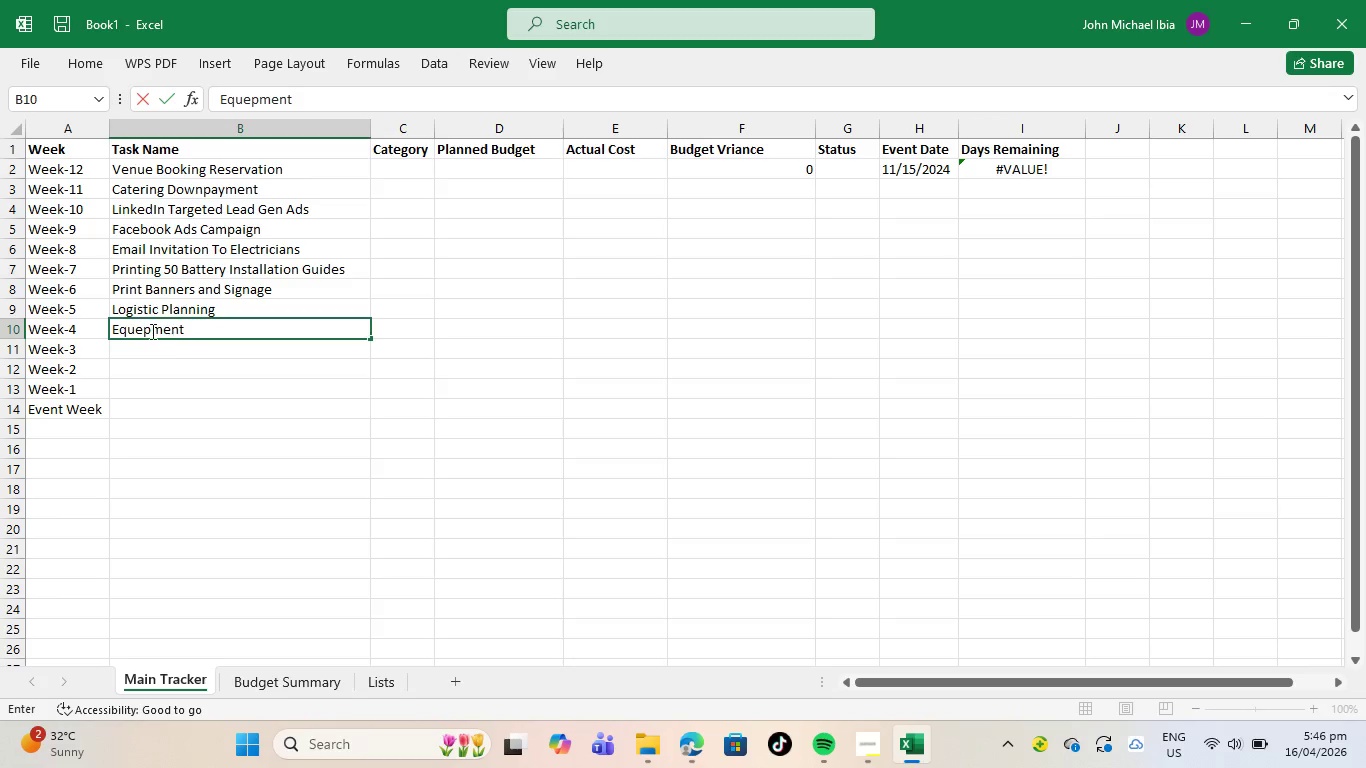 
left_click([139, 330])
 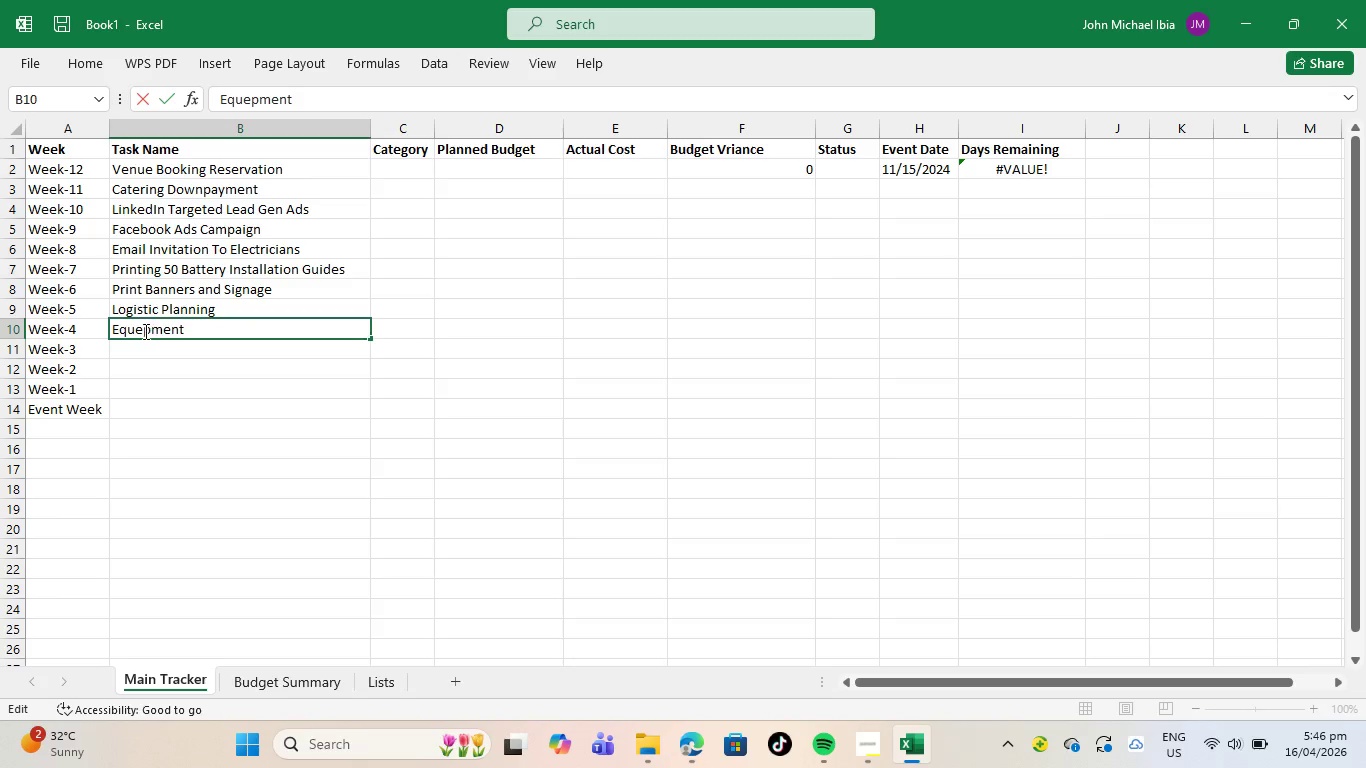 
left_click([141, 330])
 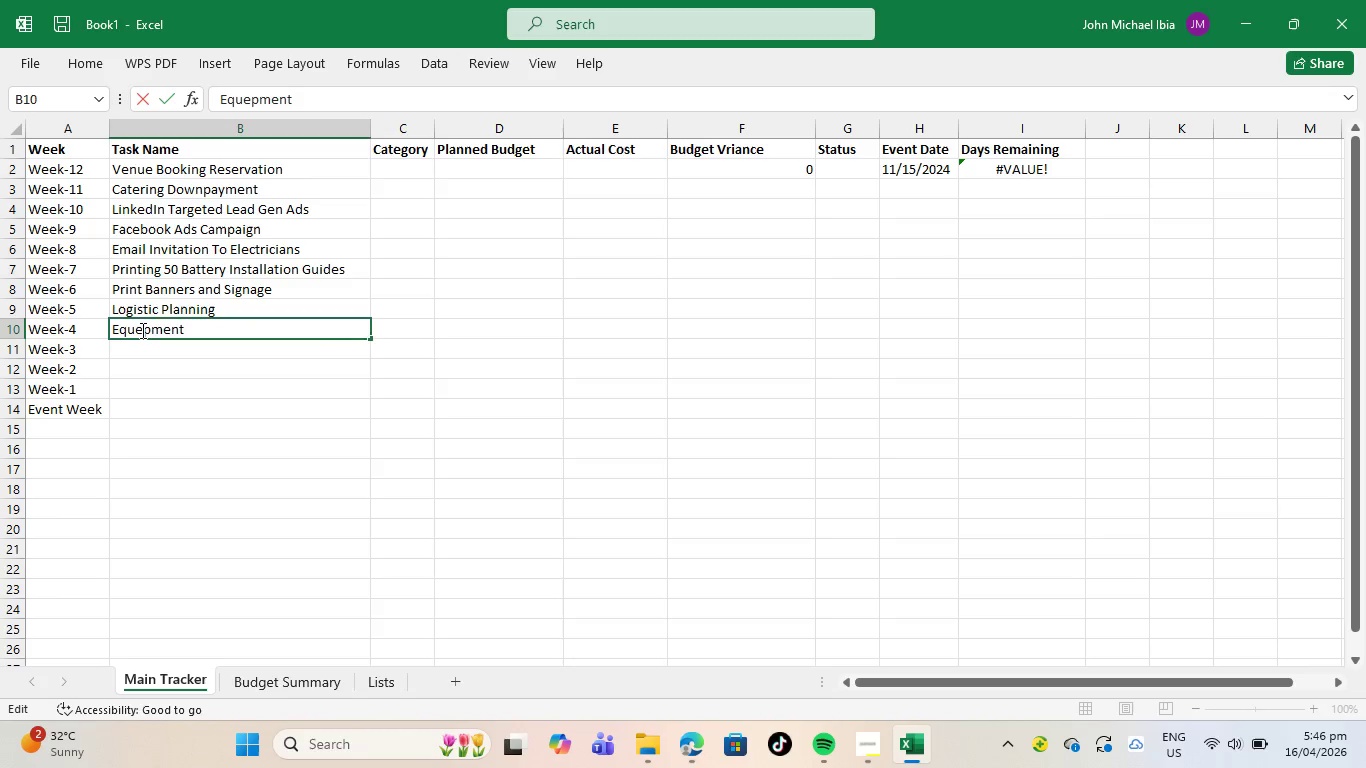 
key(Backspace)
 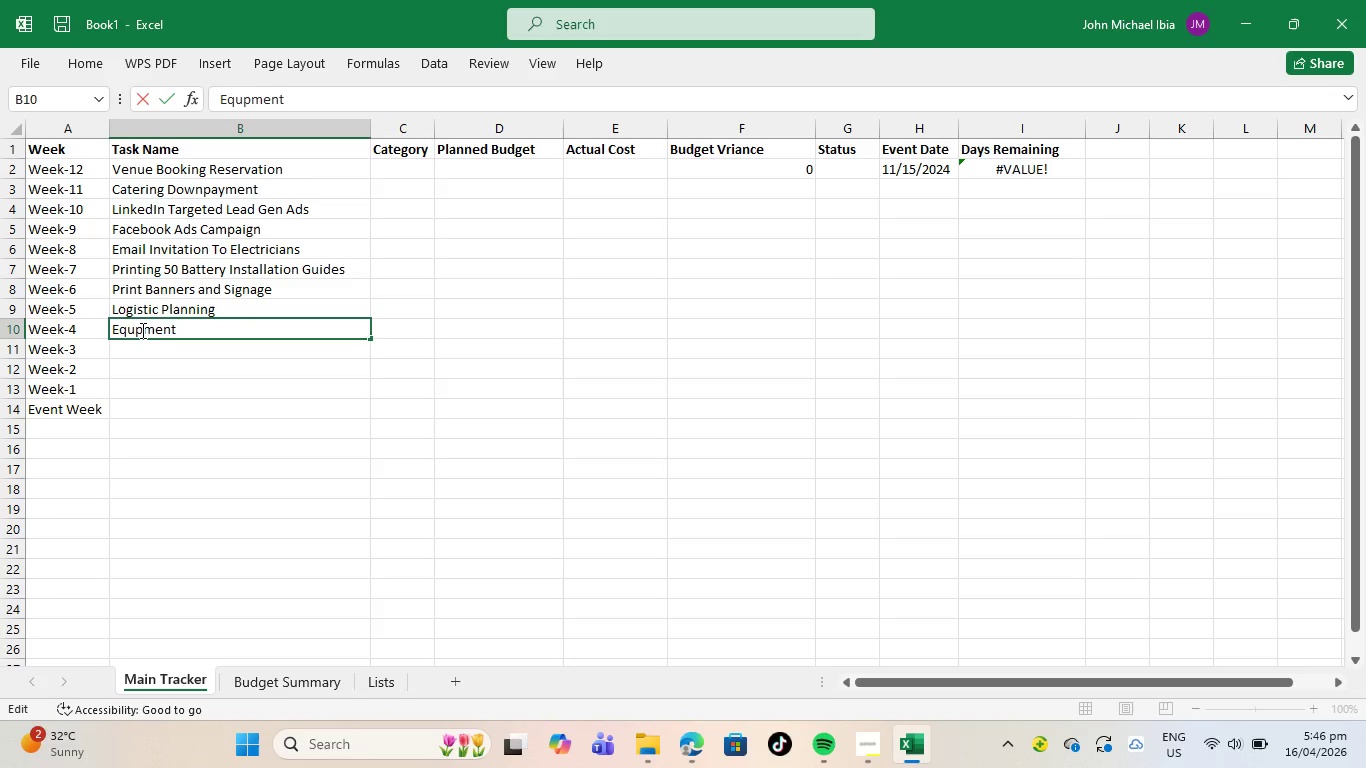 
key(I)
 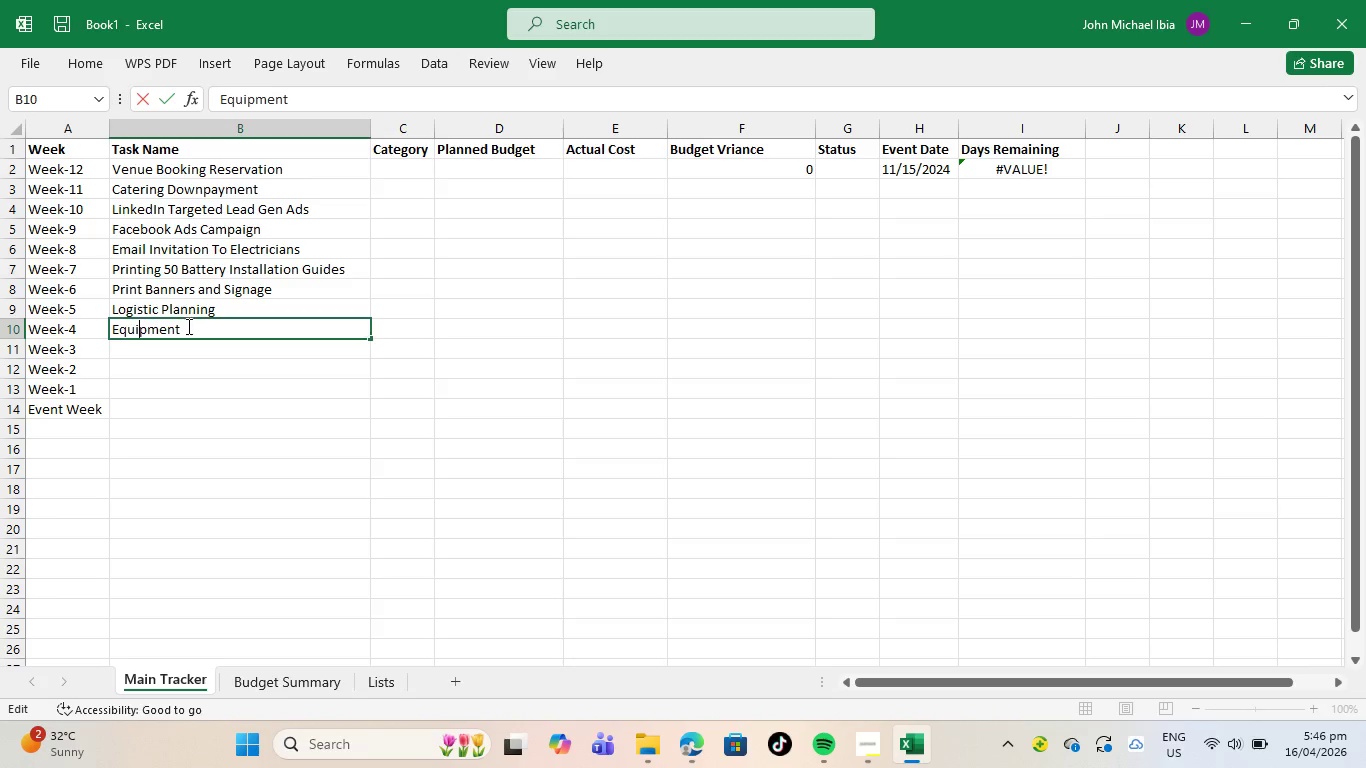 
left_click([187, 326])
 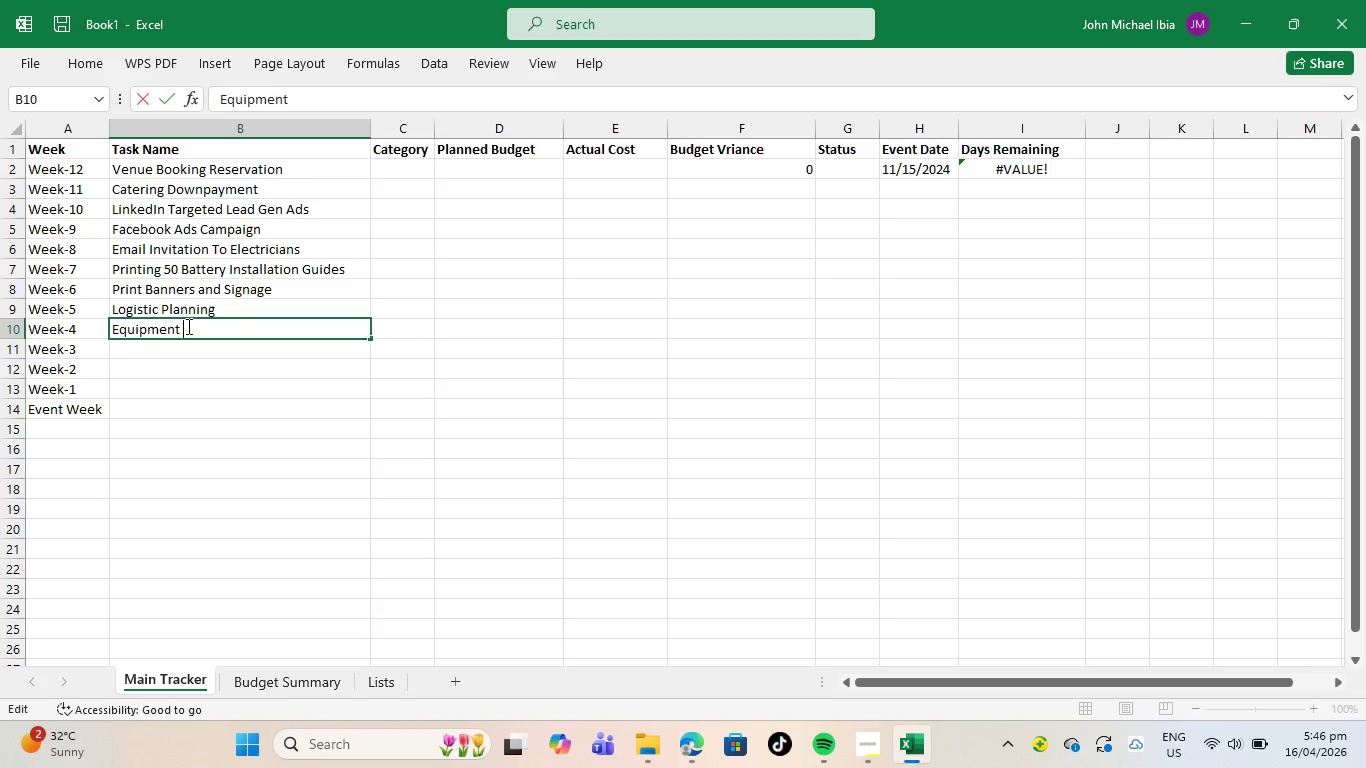 
key(Space)
 